 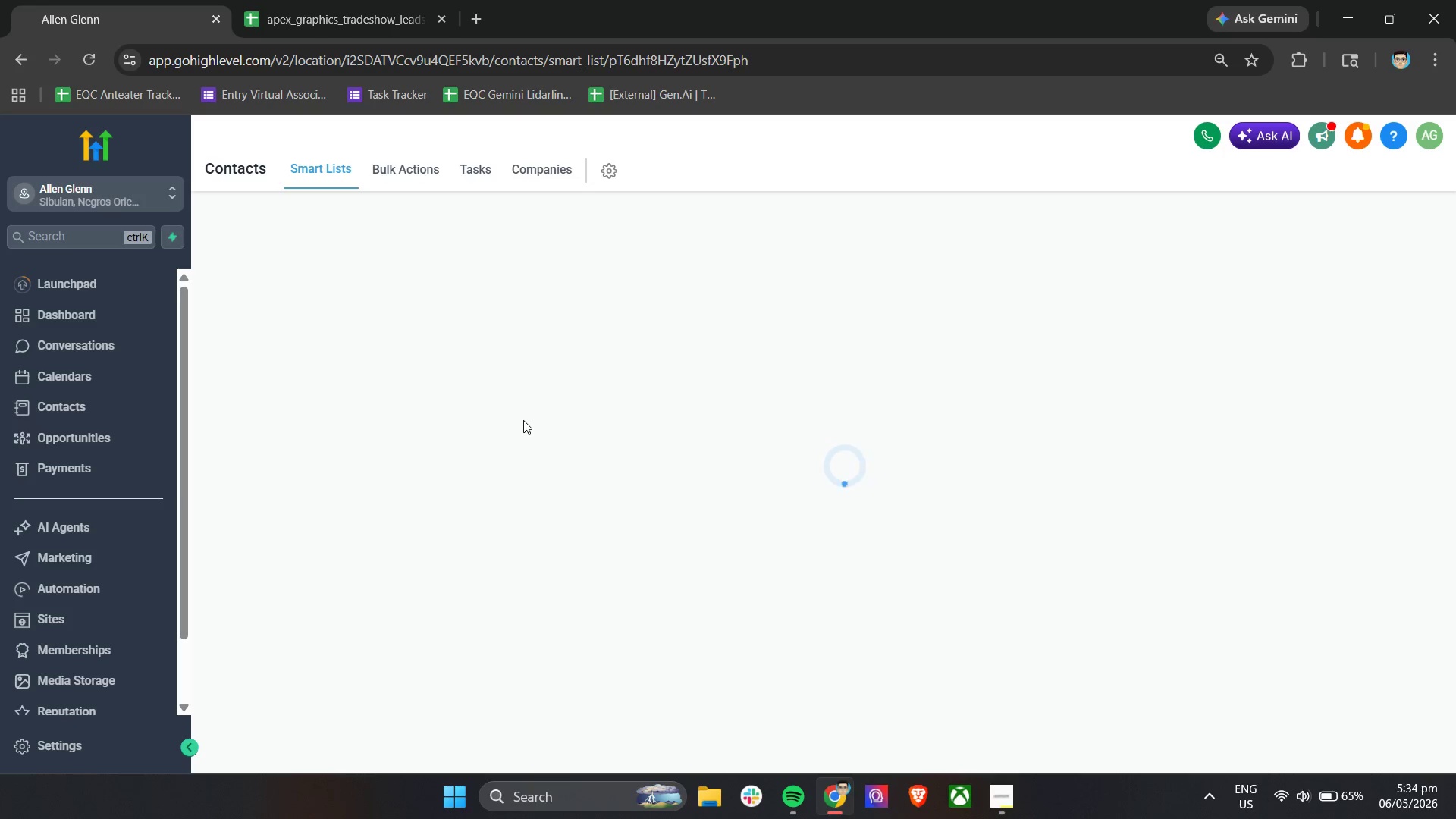 
left_click([320, 0])
 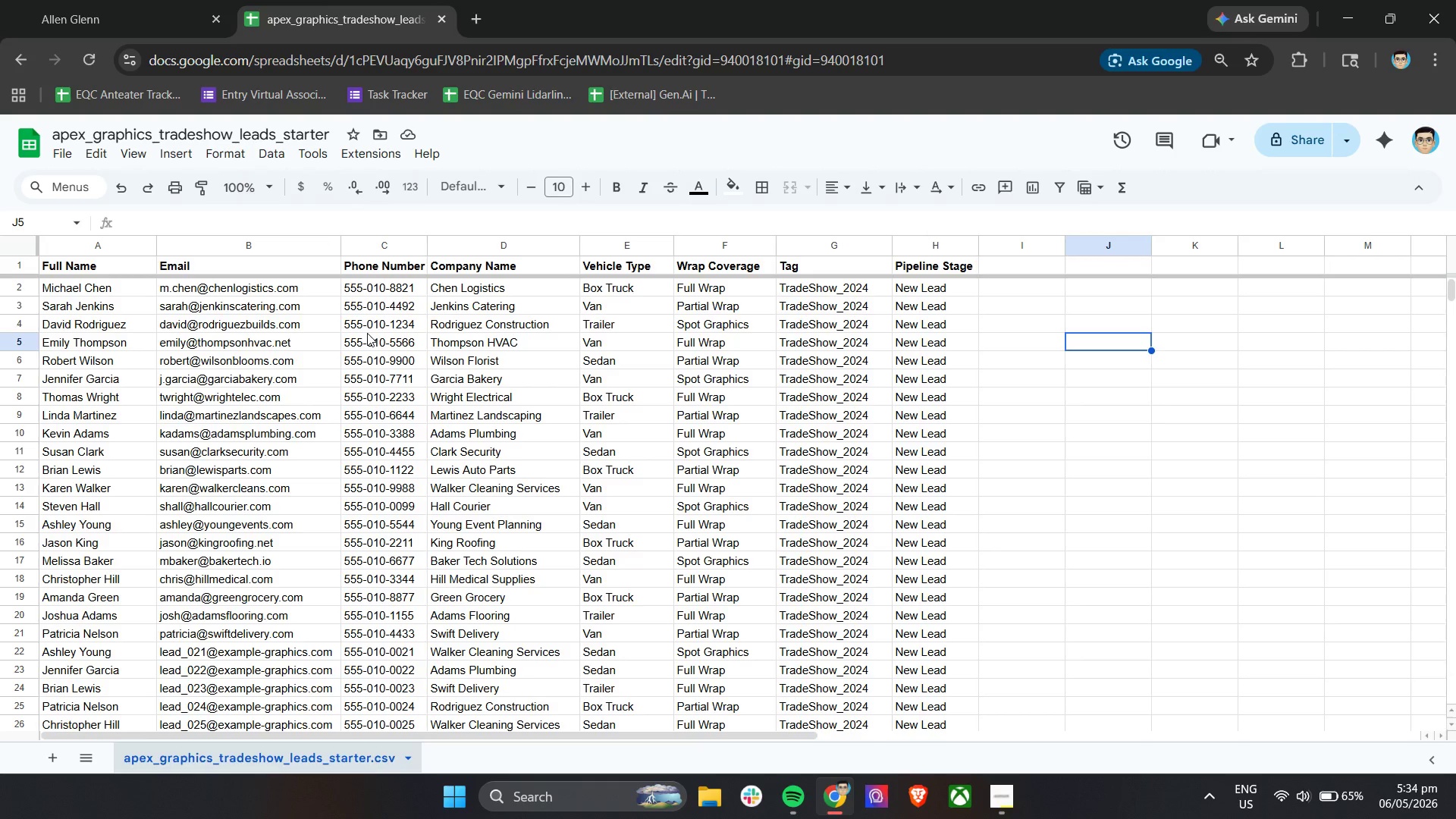 
scroll: coordinate [371, 344], scroll_direction: up, amount: 9.0
 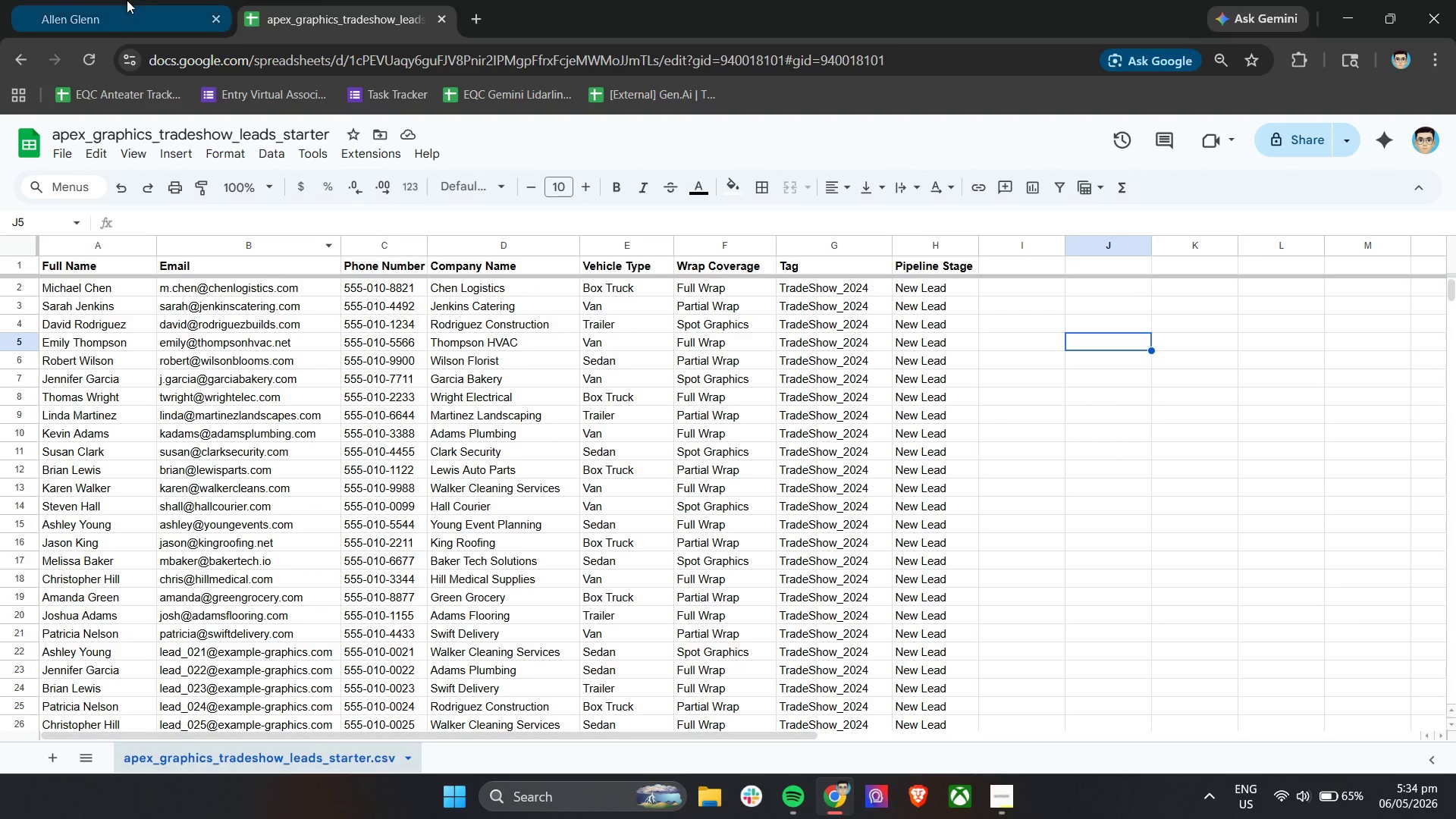 
left_click([126, 0])
 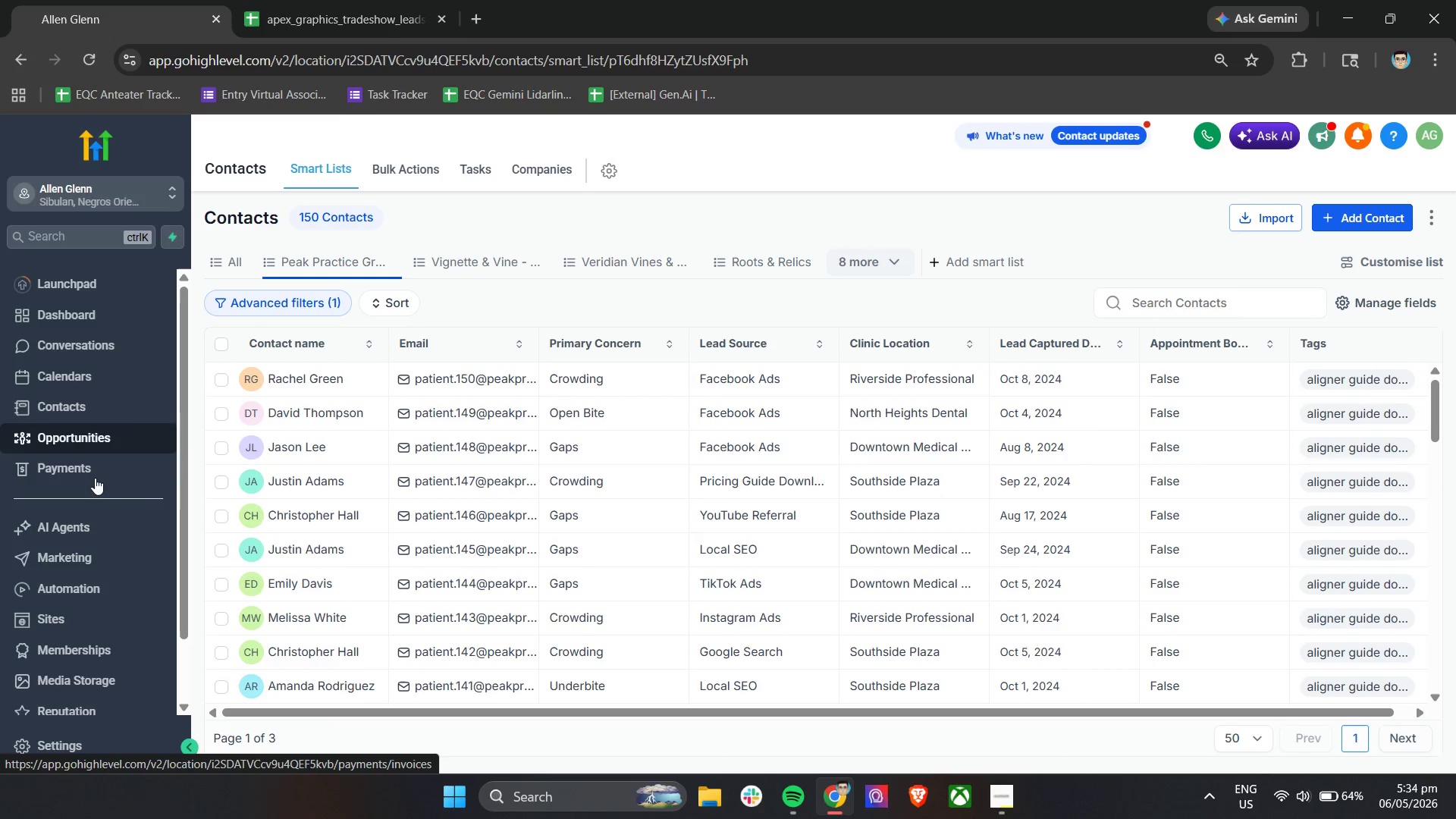 
left_click([106, 442])
 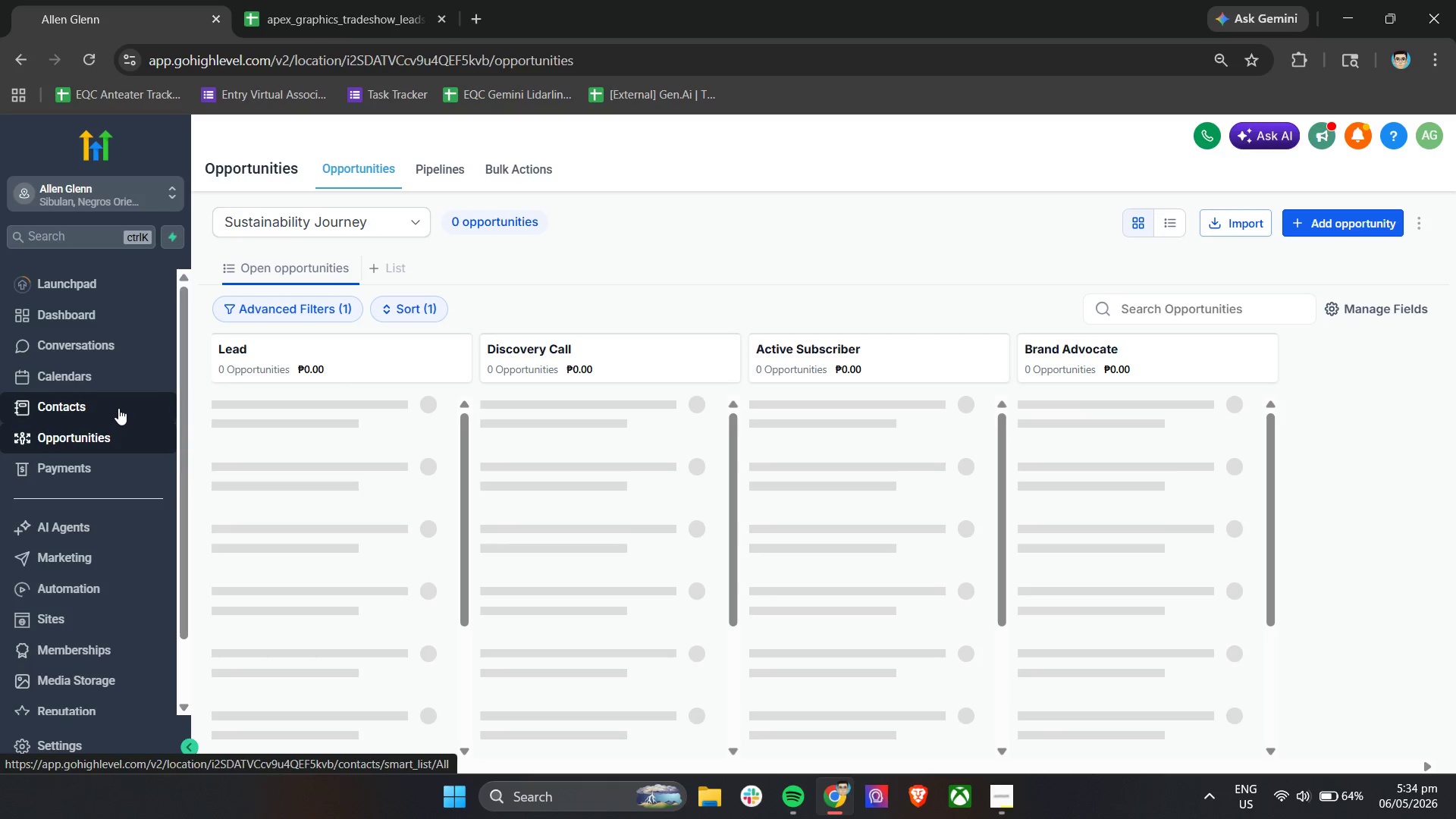 
wait(7.52)
 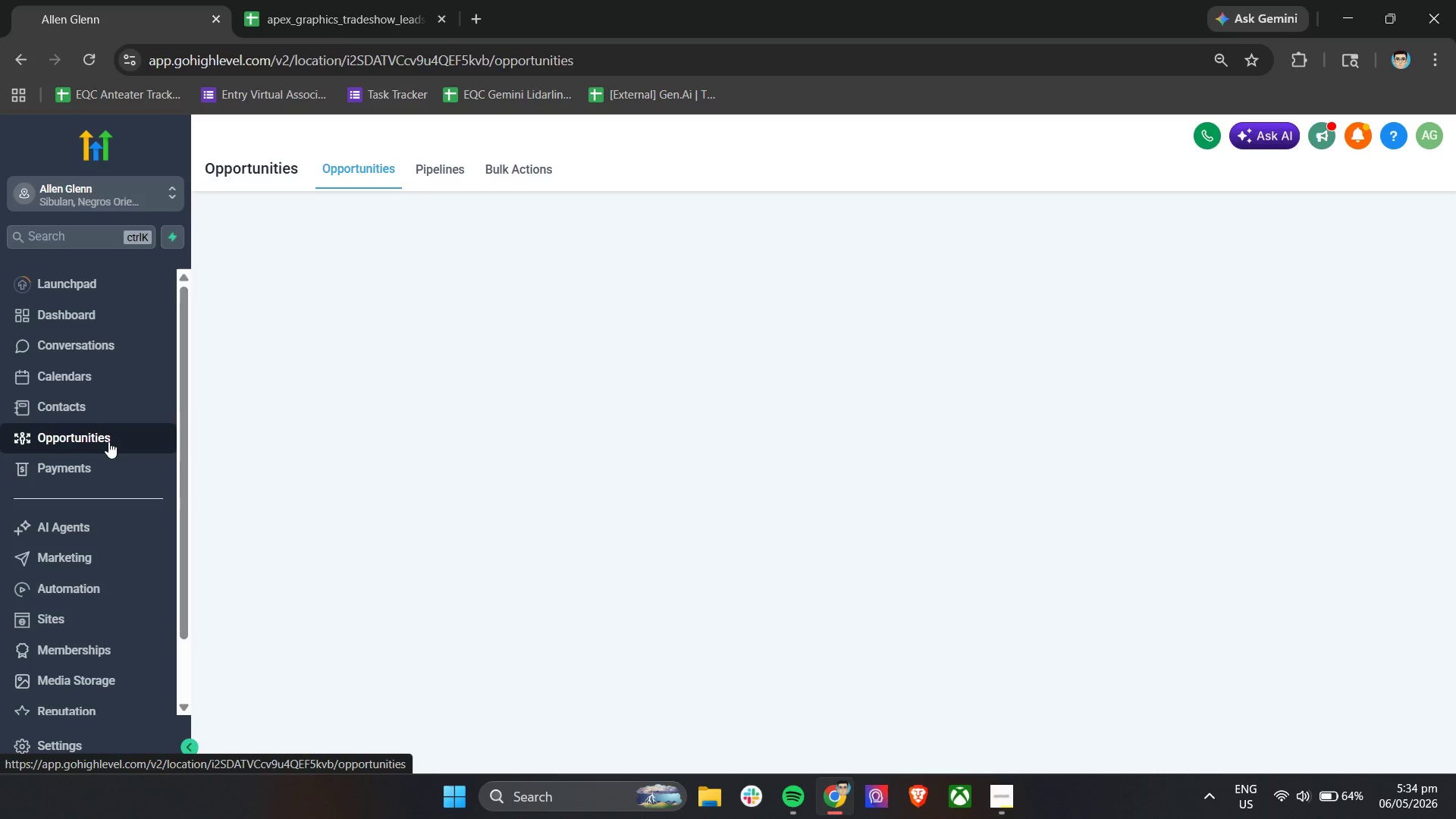 
left_click([433, 167])
 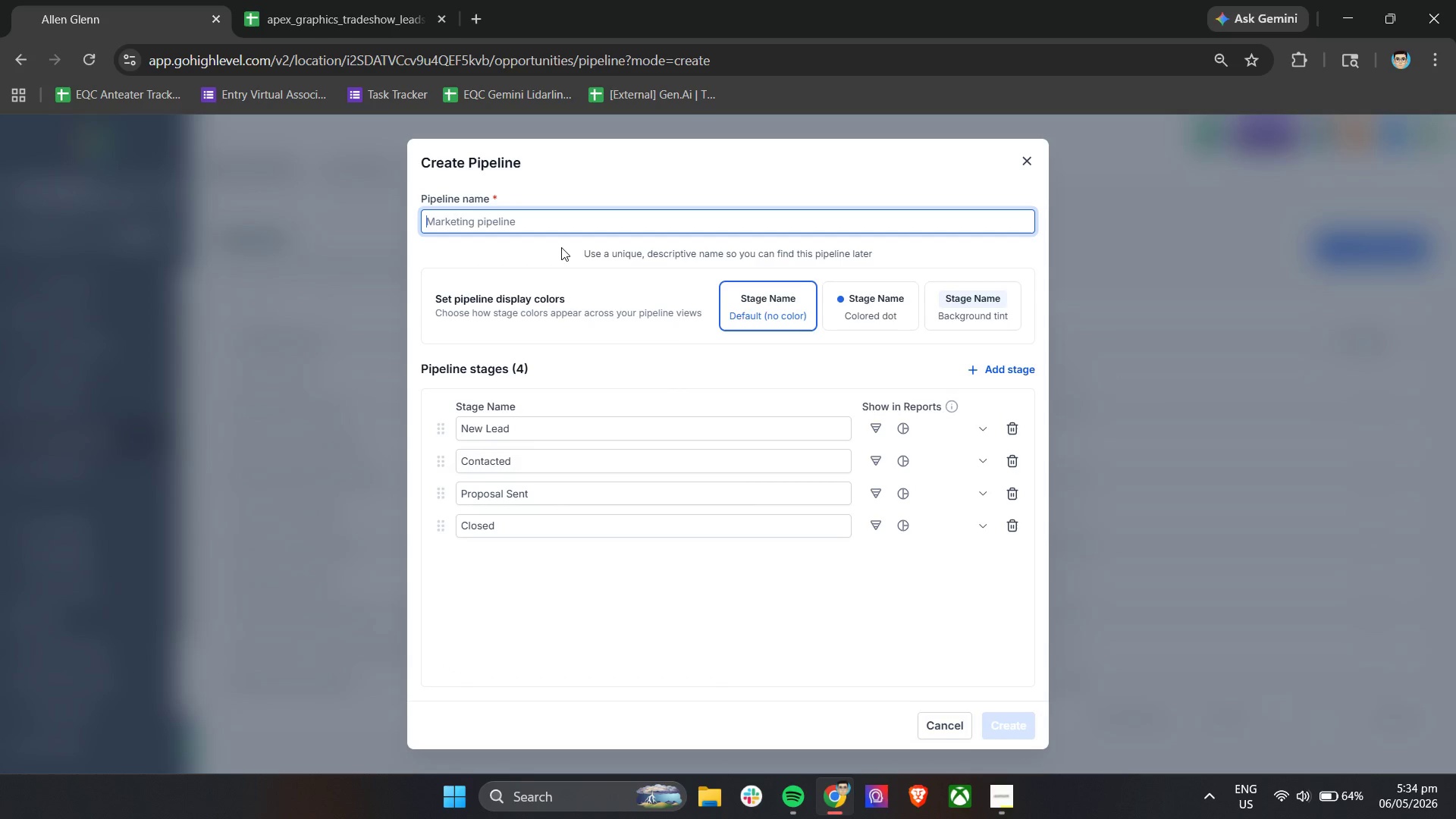 
wait(11.2)
 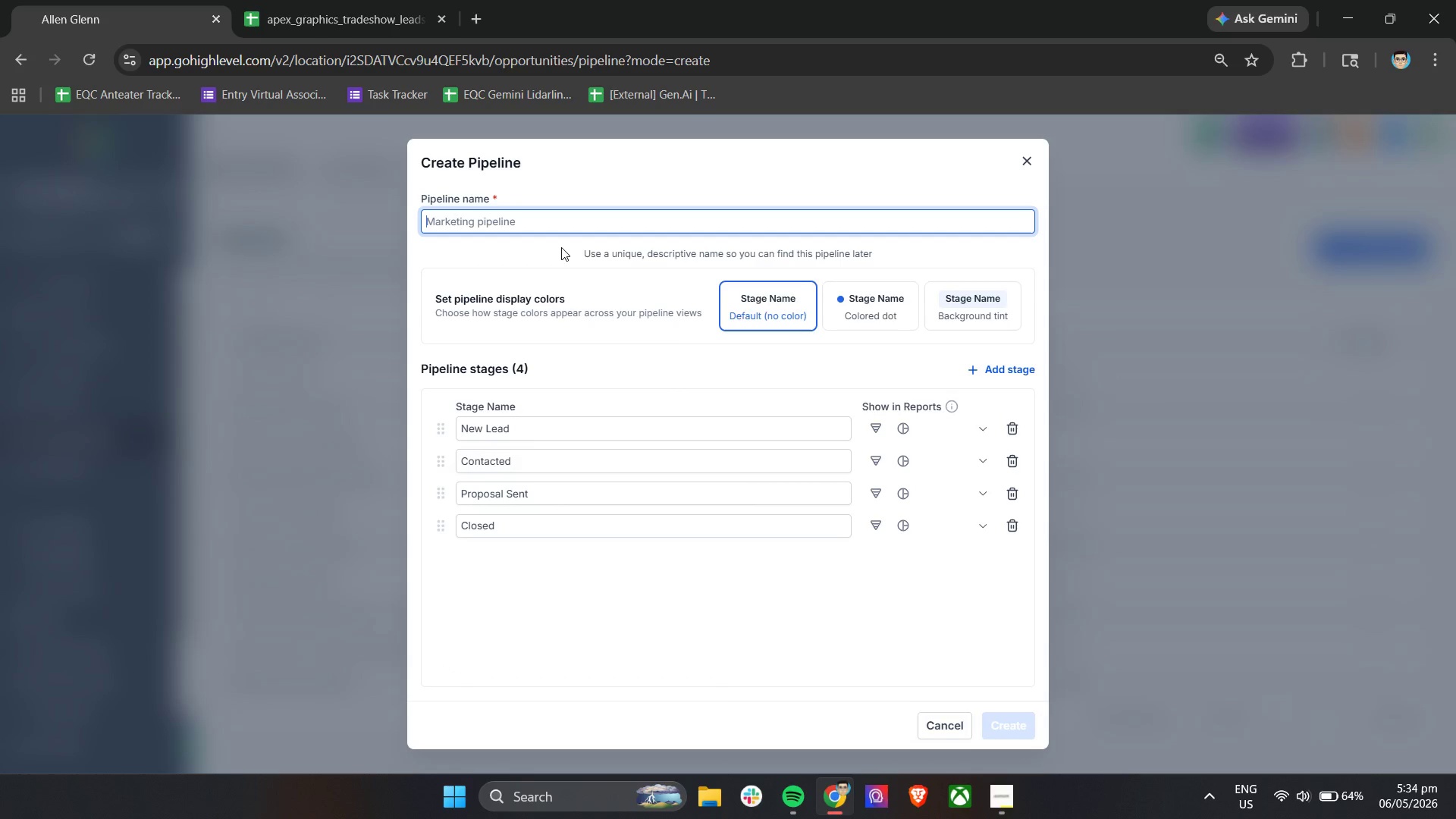 
type(Vechiel)
key(Backspace)
key(Backspace)
type(le Wrap Sa)
key(Backspace)
key(Backspace)
key(Backspace)
key(Backspace)
key(Backspace)
key(Backspace)
key(Backspace)
key(Backspace)
key(Backspace)
key(Backspace)
key(Backspace)
key(Backspace)
key(Backspace)
type(hicle Wrap Sales)
 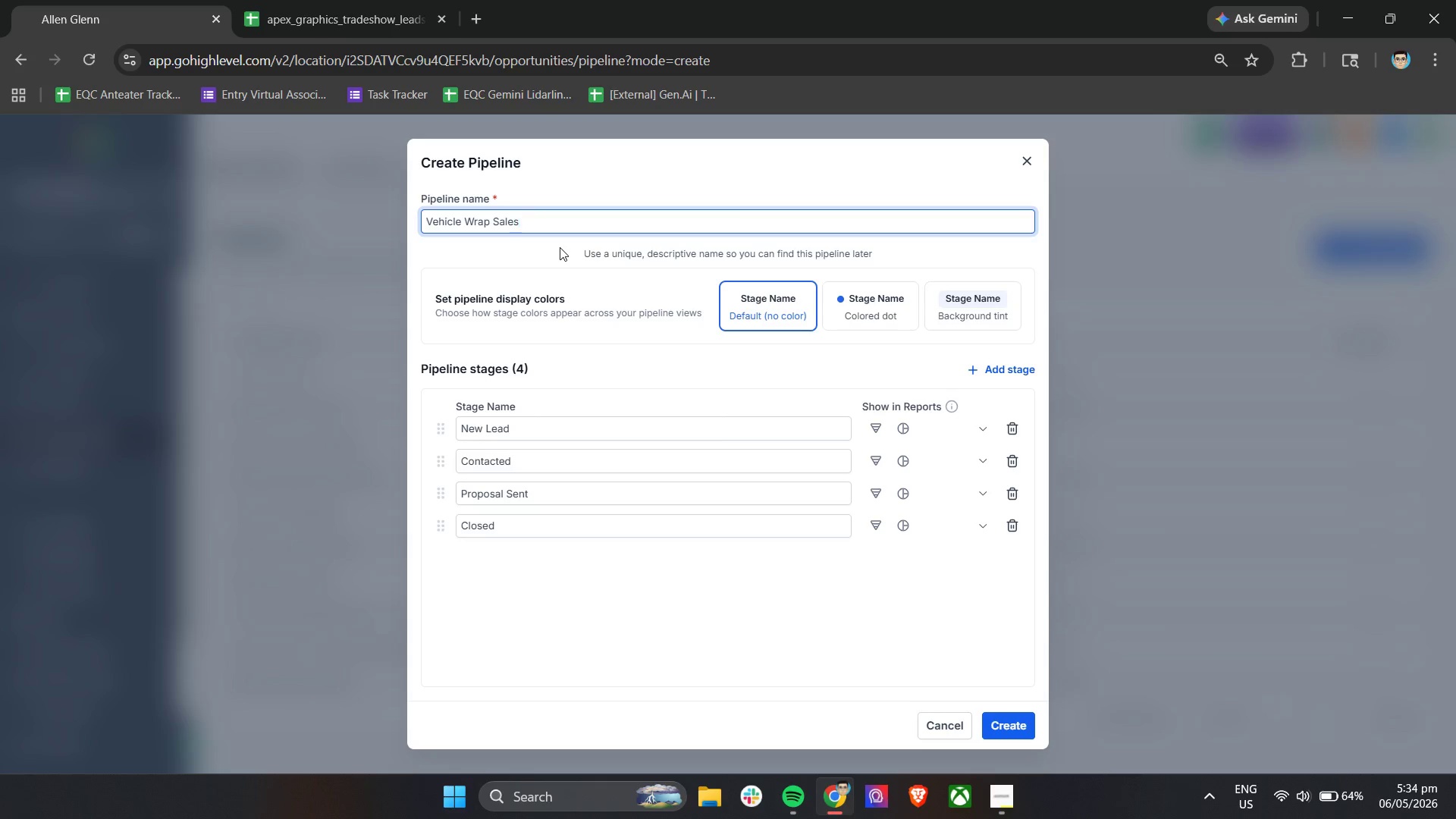 
double_click([1009, 420])
 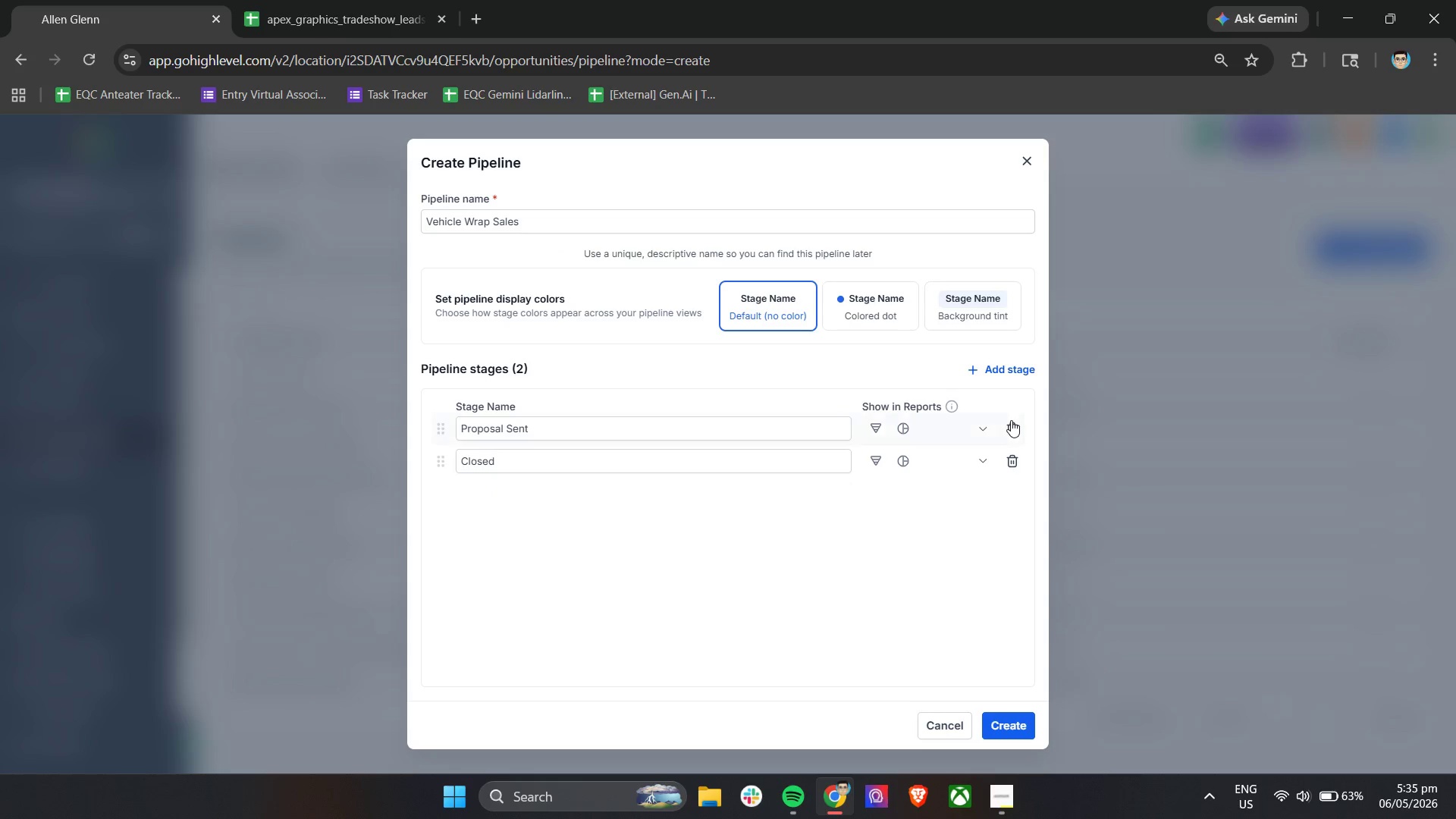 
triple_click([1011, 420])
 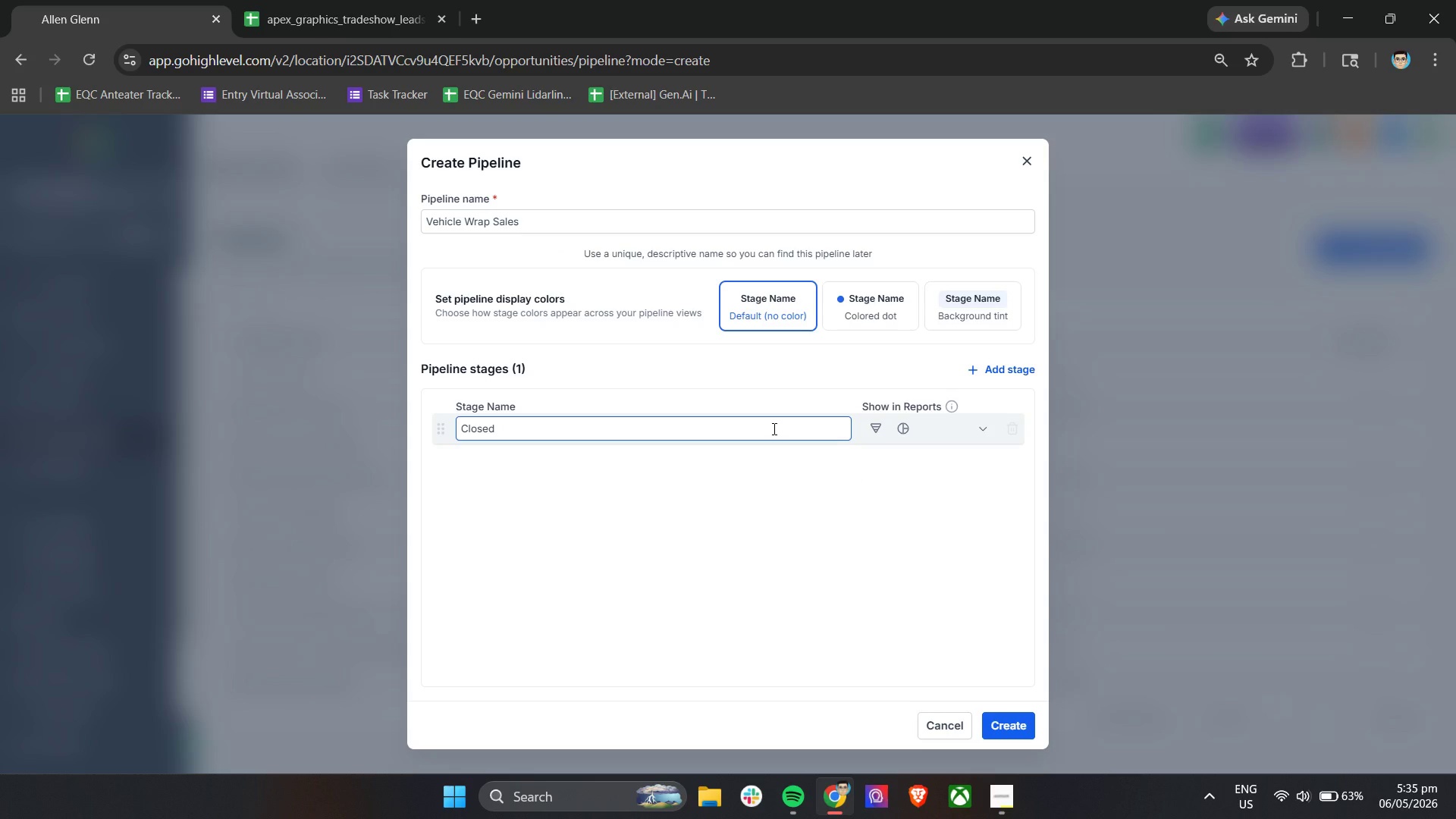 
double_click([773, 428])
 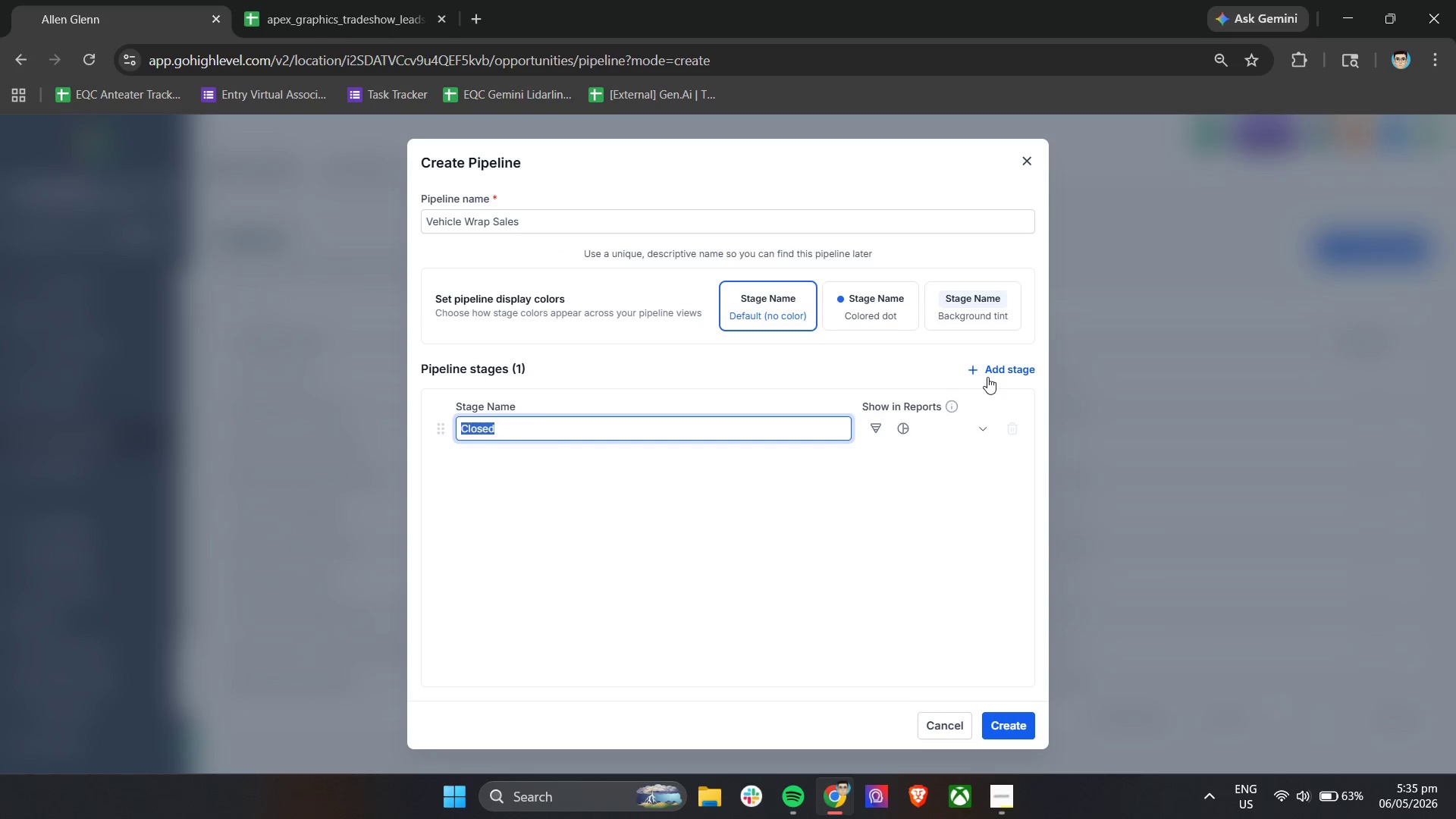 
type(new Lead)
 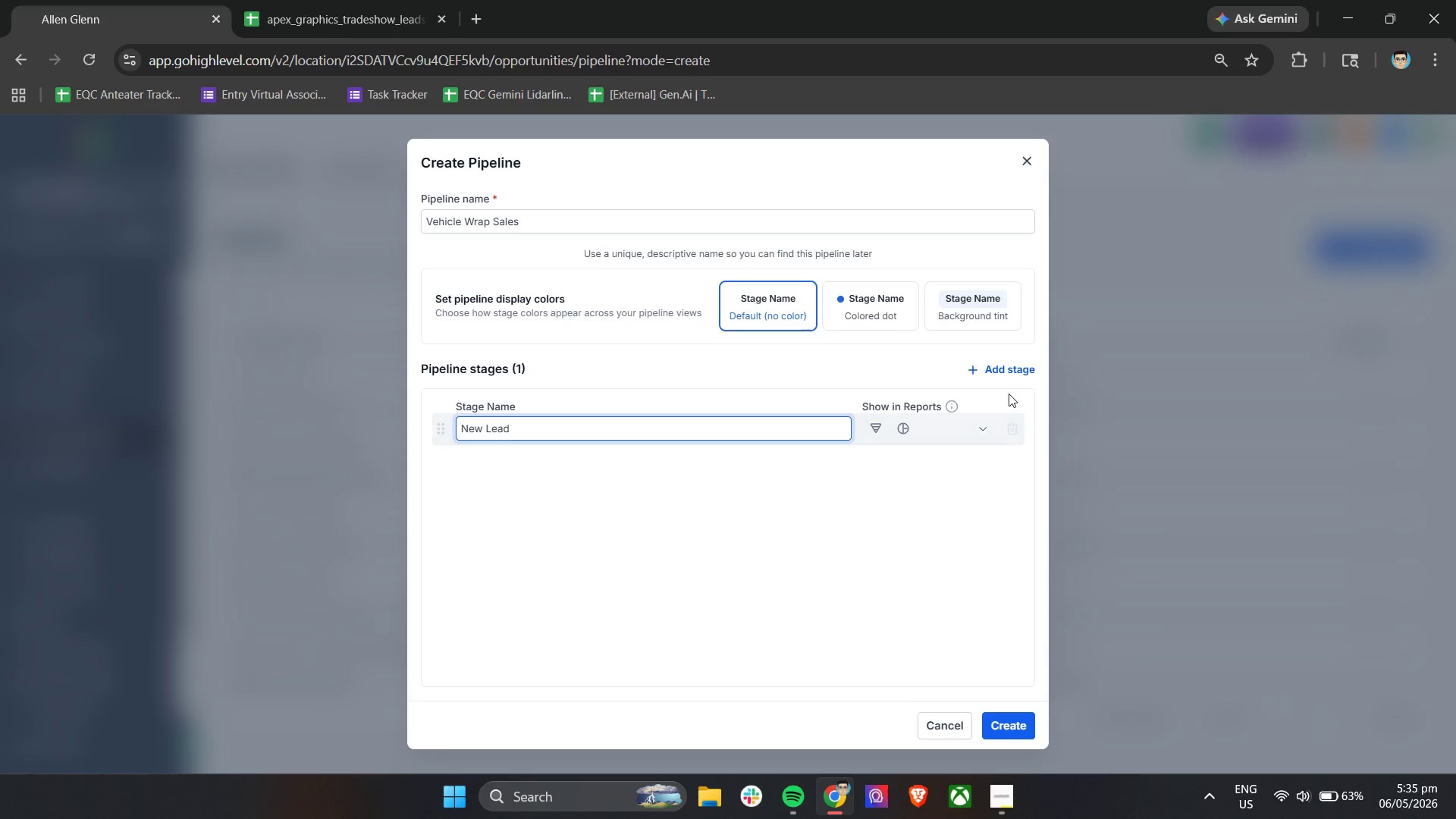 
left_click([1009, 375])
 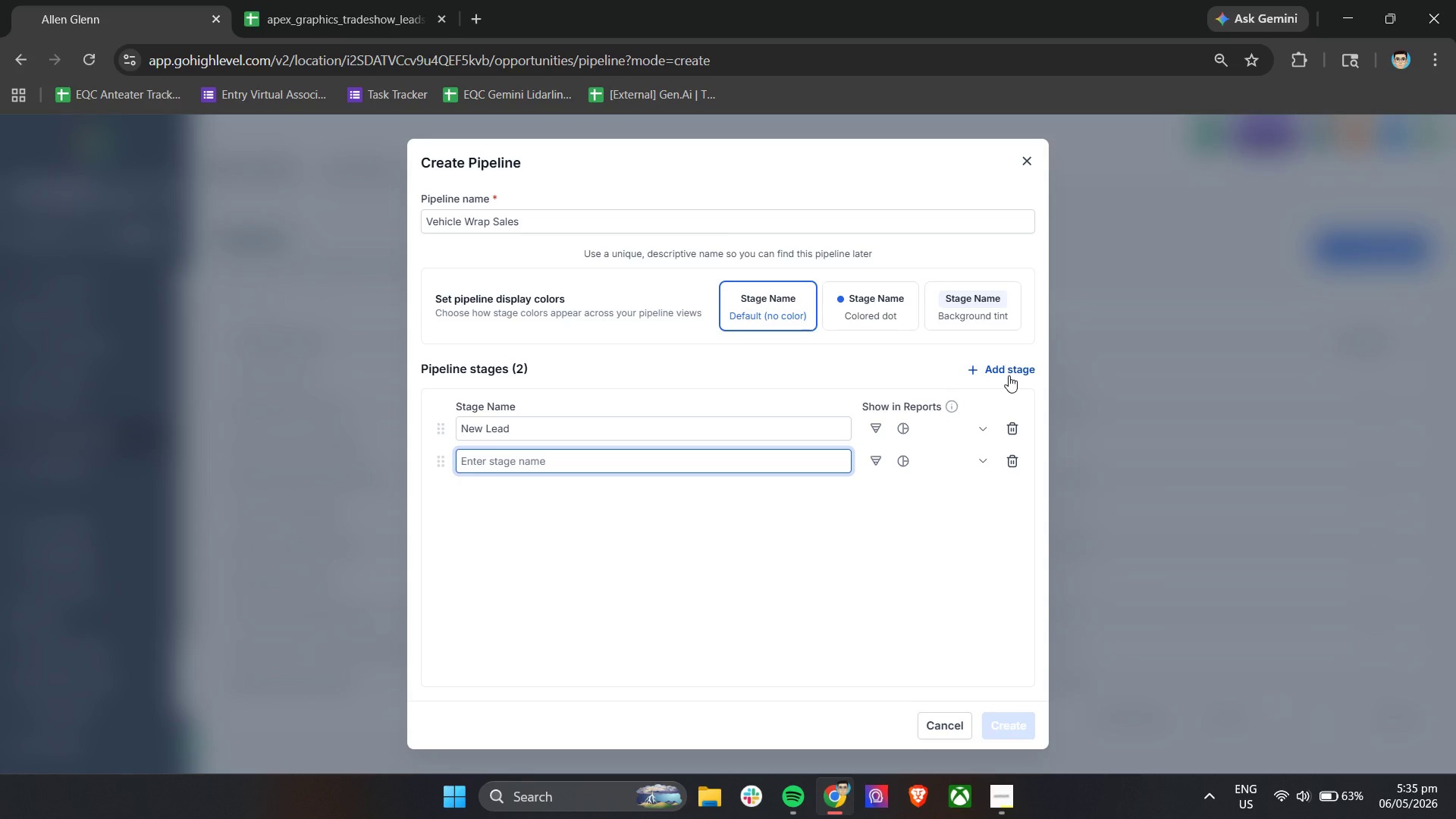 
type(Discovery Call Scheduled)
 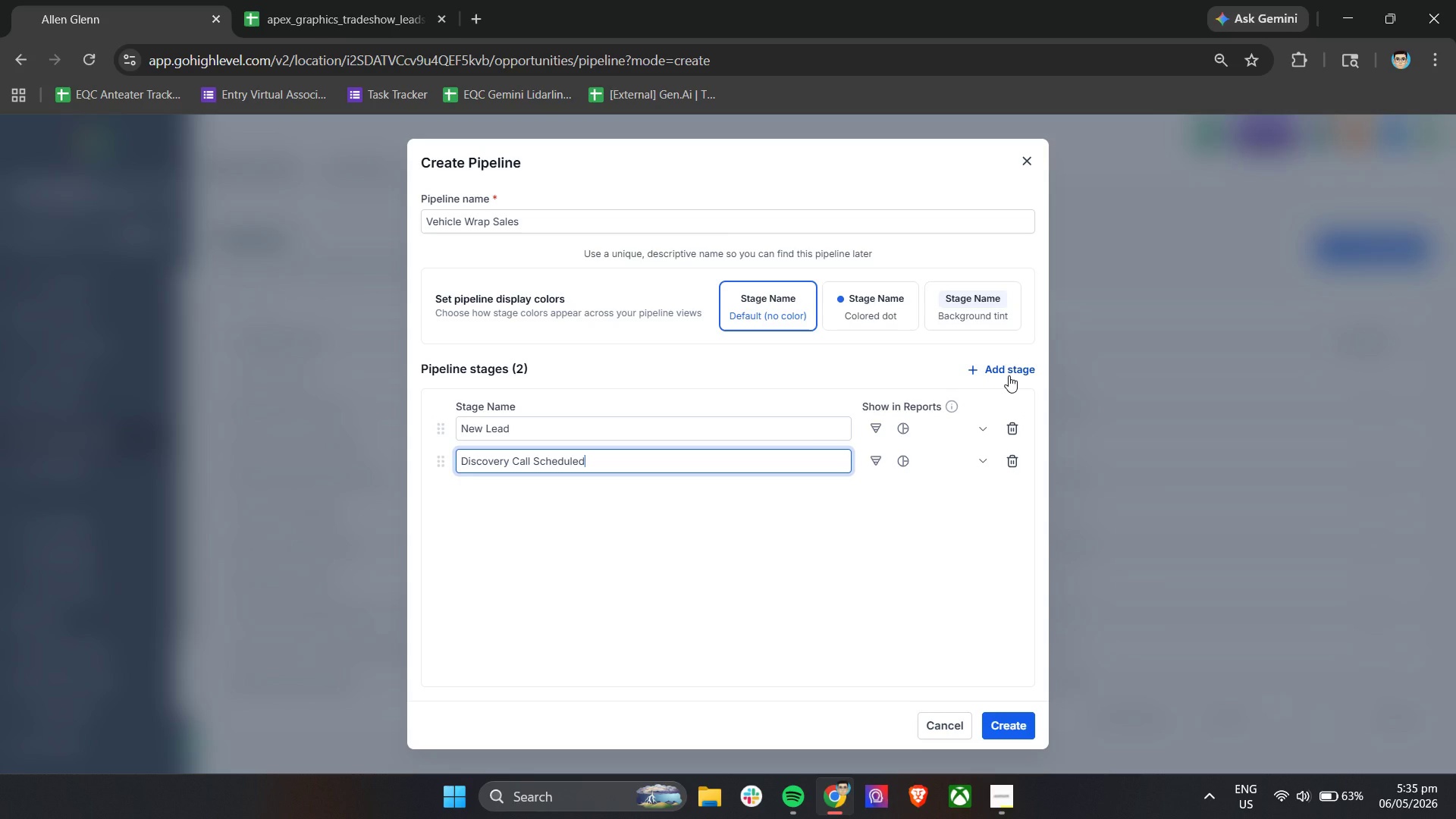 
left_click([1009, 375])
 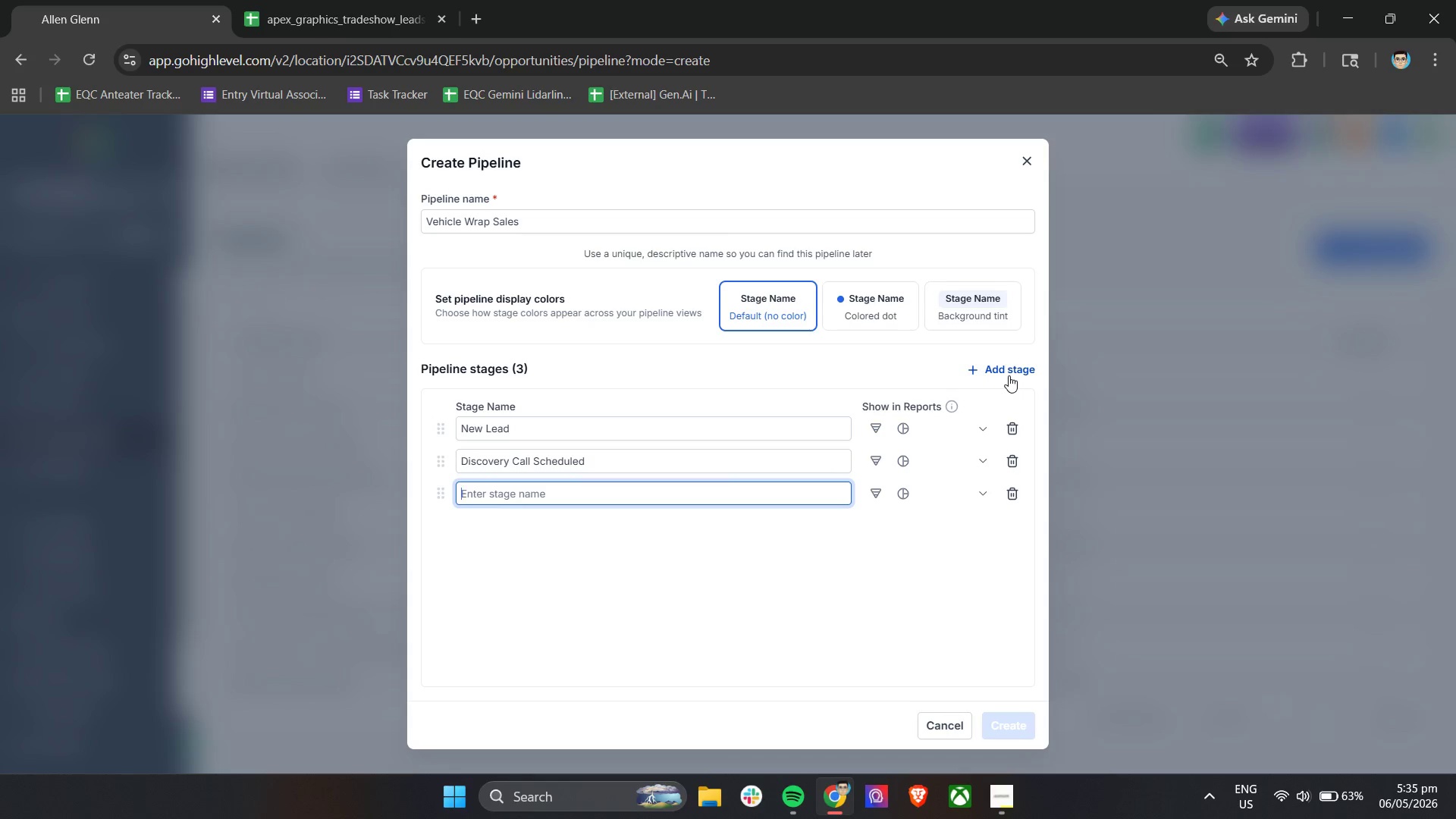 
type(Design Phase)
 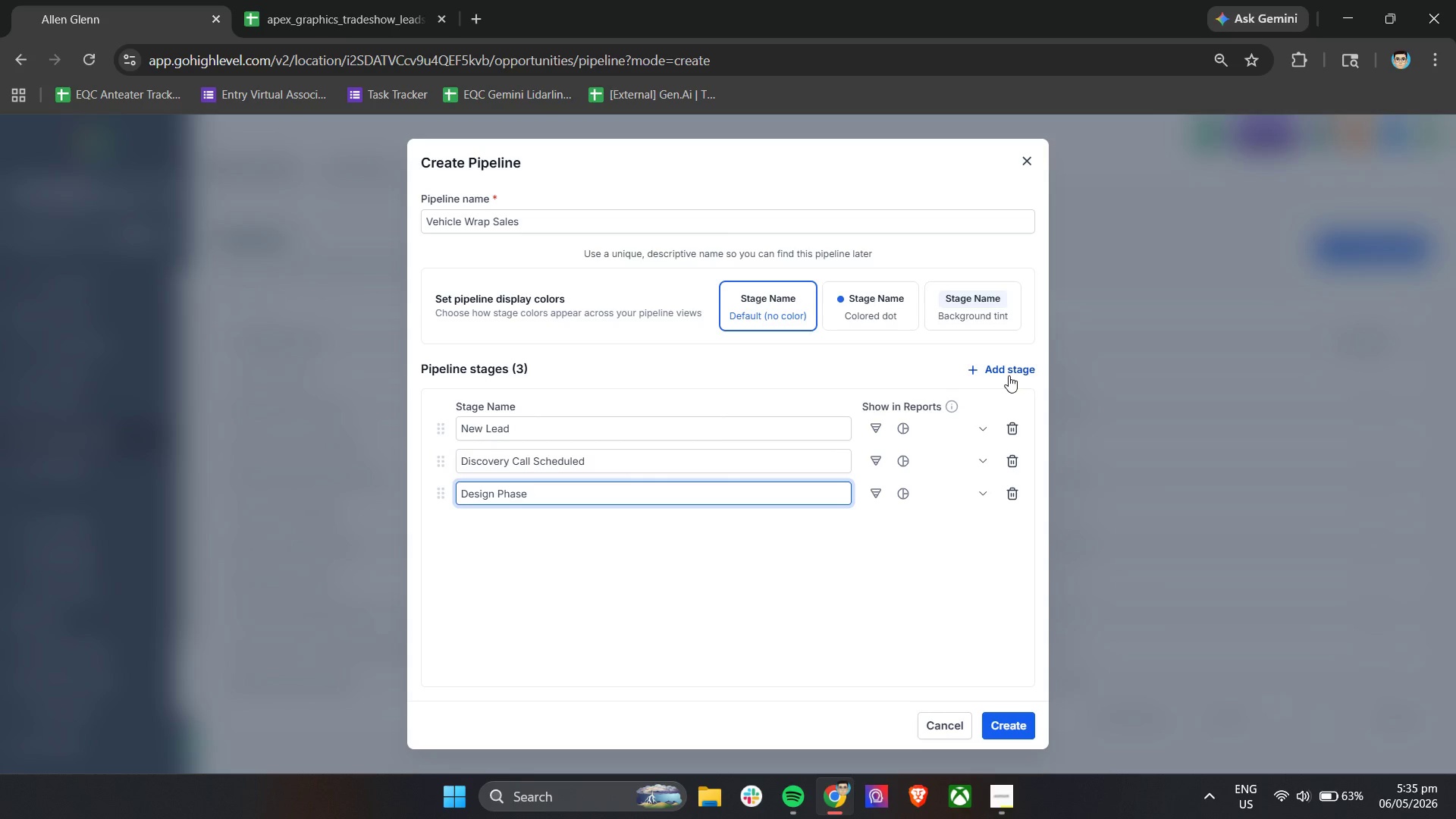 
left_click([1009, 375])
 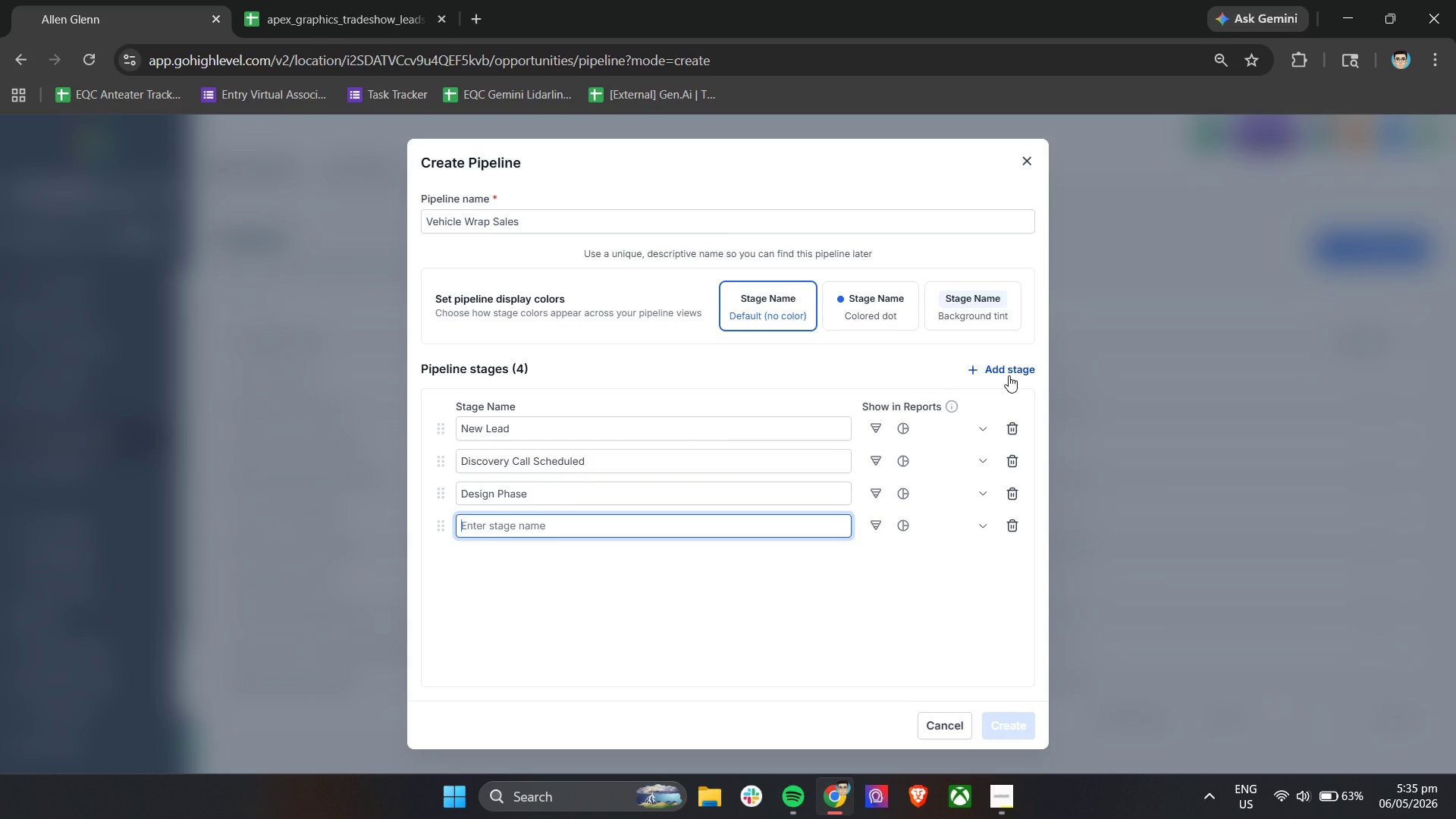 
wait(6.67)
 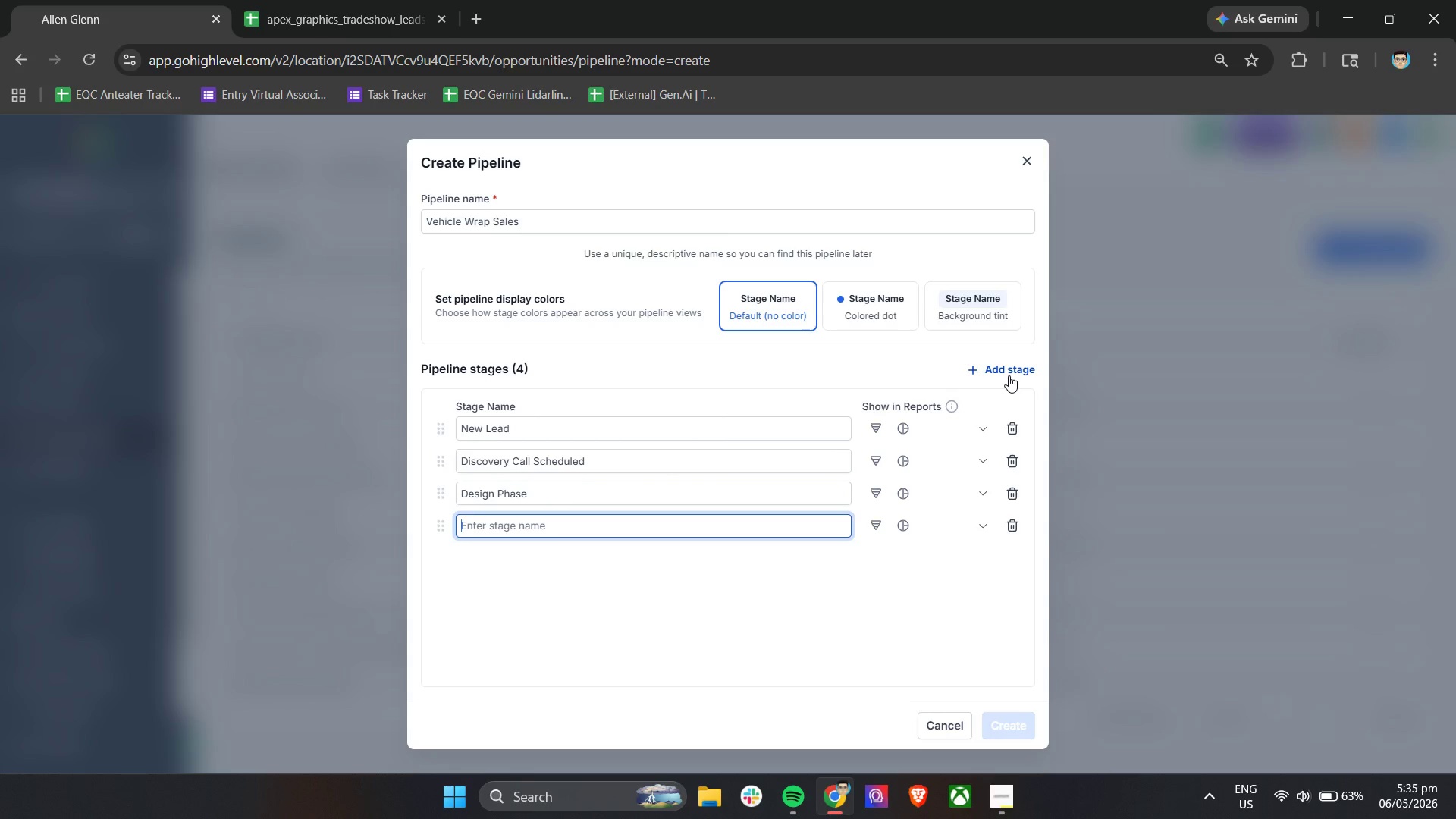 
type(Qute )
key(Backspace)
key(Backspace)
key(Backspace)
key(Backspace)
type(ou)
key(Backspace)
key(Backspace)
type(uote Sent)
 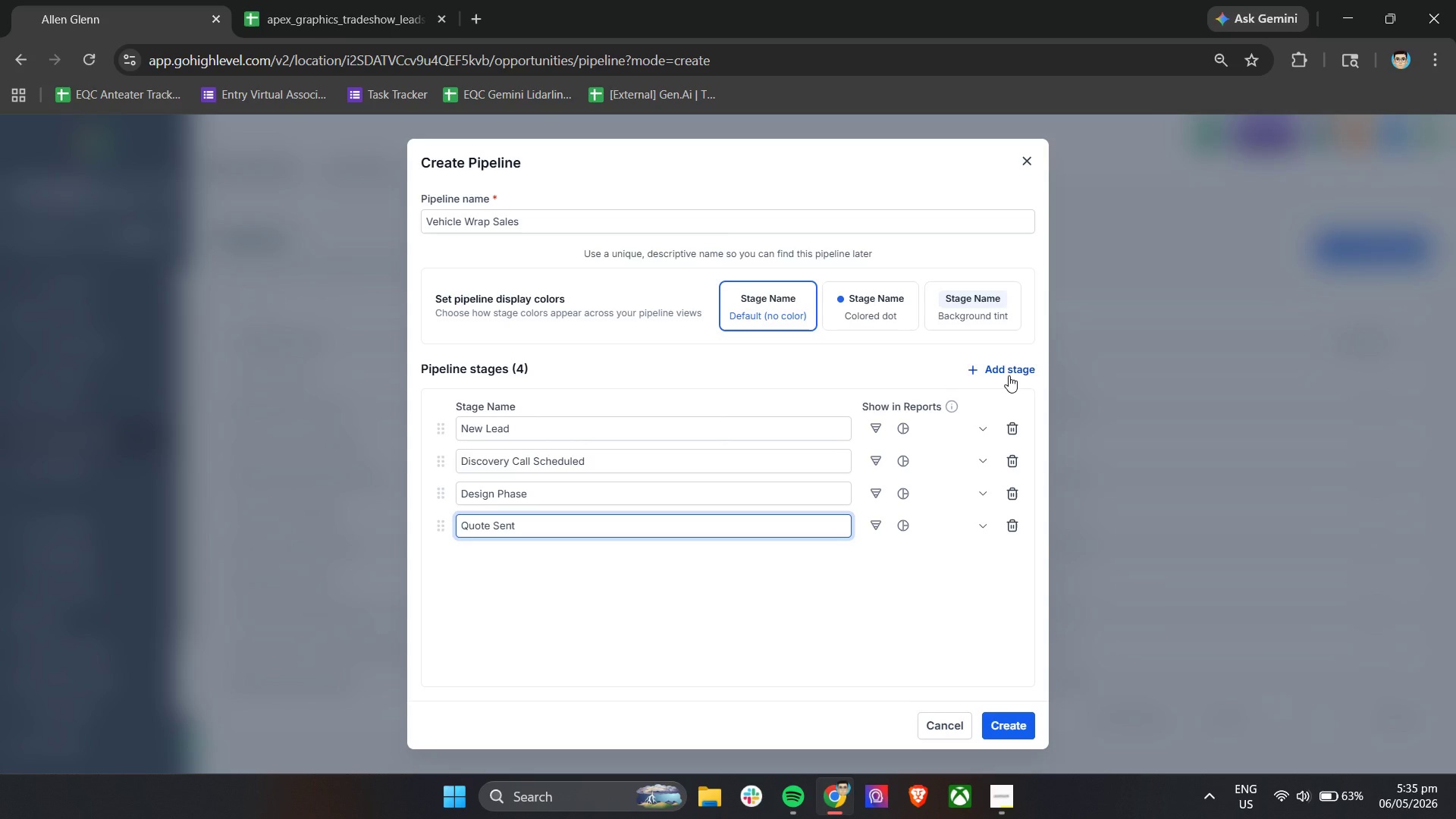 
left_click([1009, 375])
 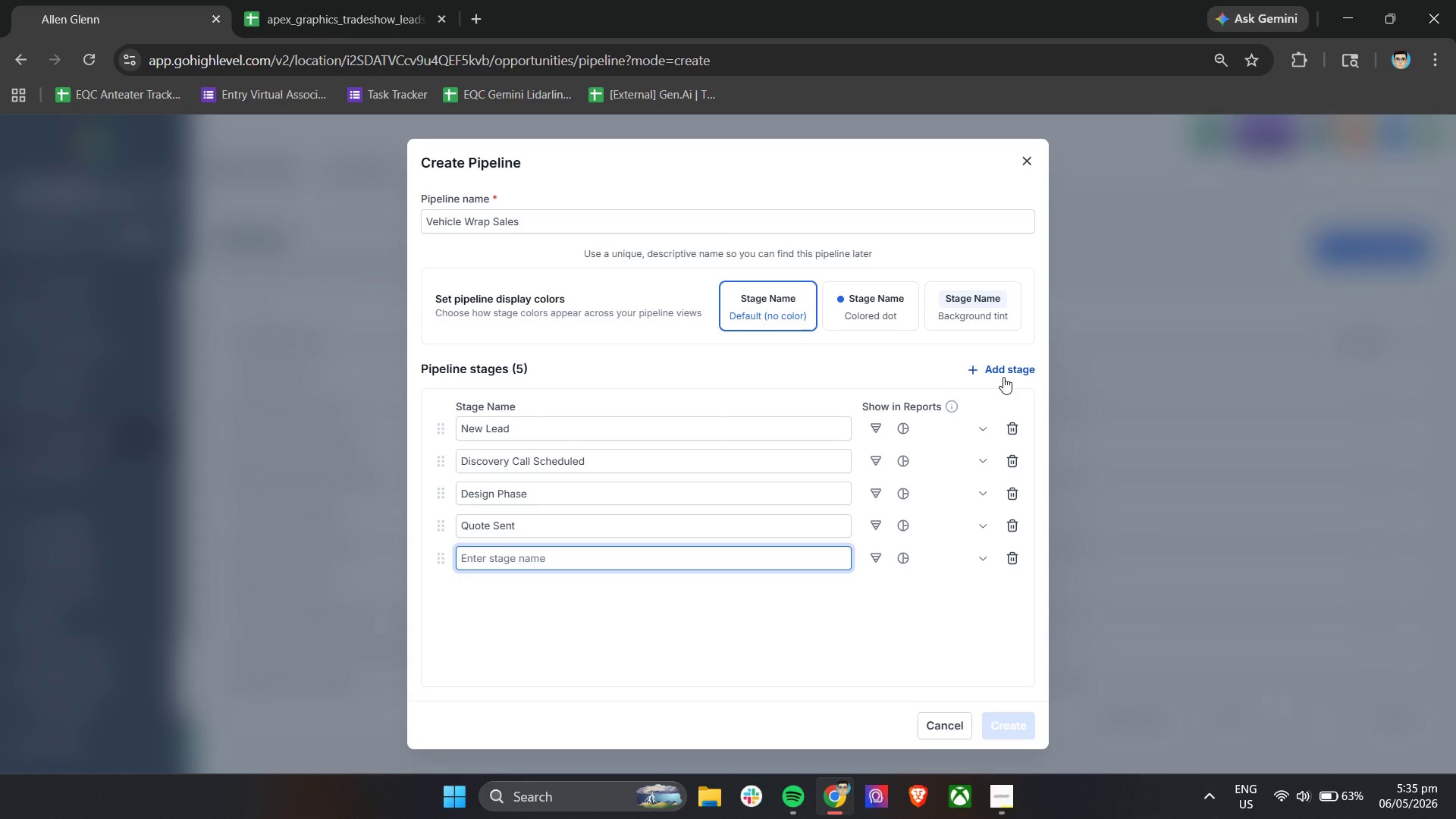 
type(Revision Requested)
 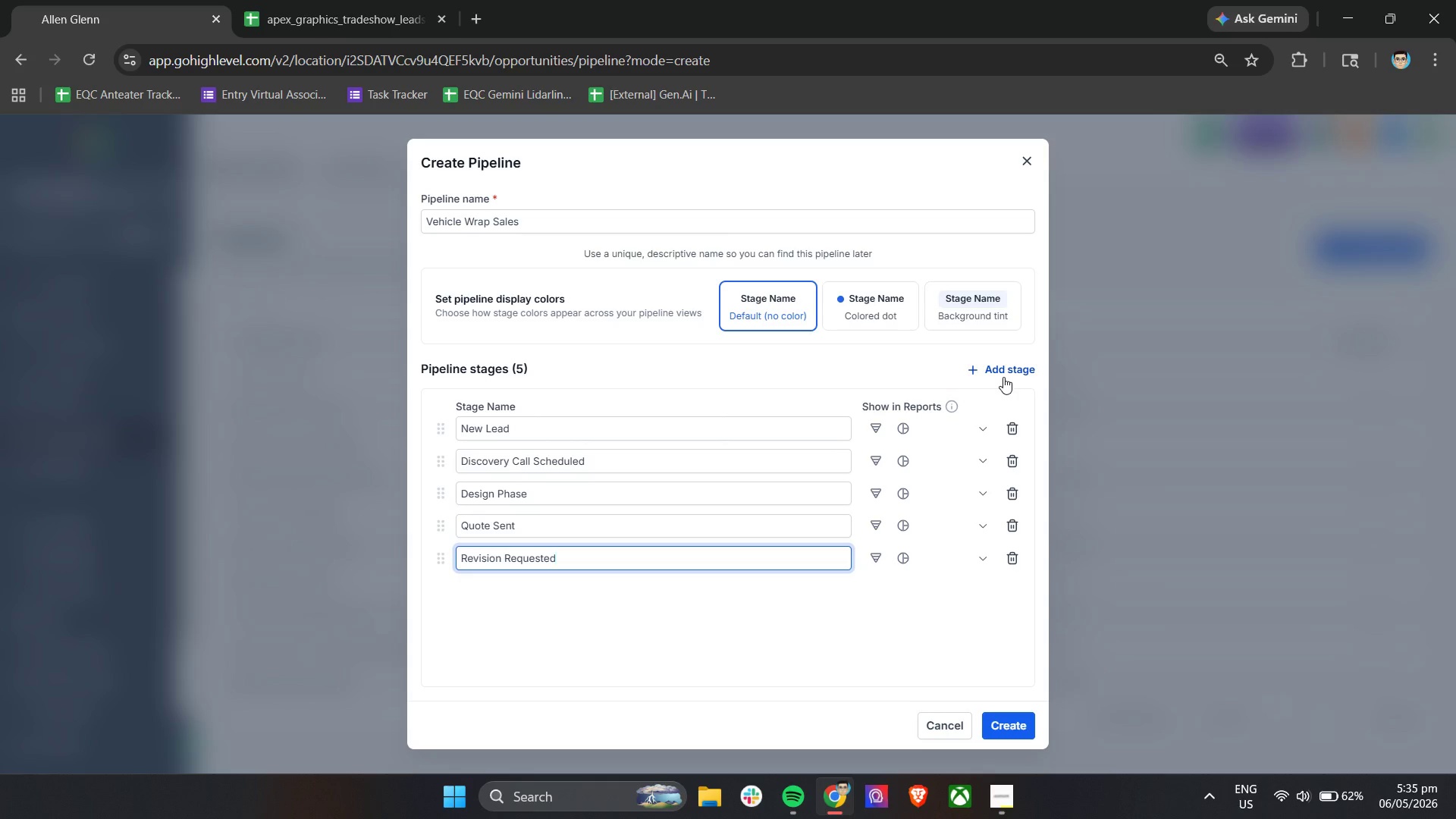 
left_click([1003, 377])
 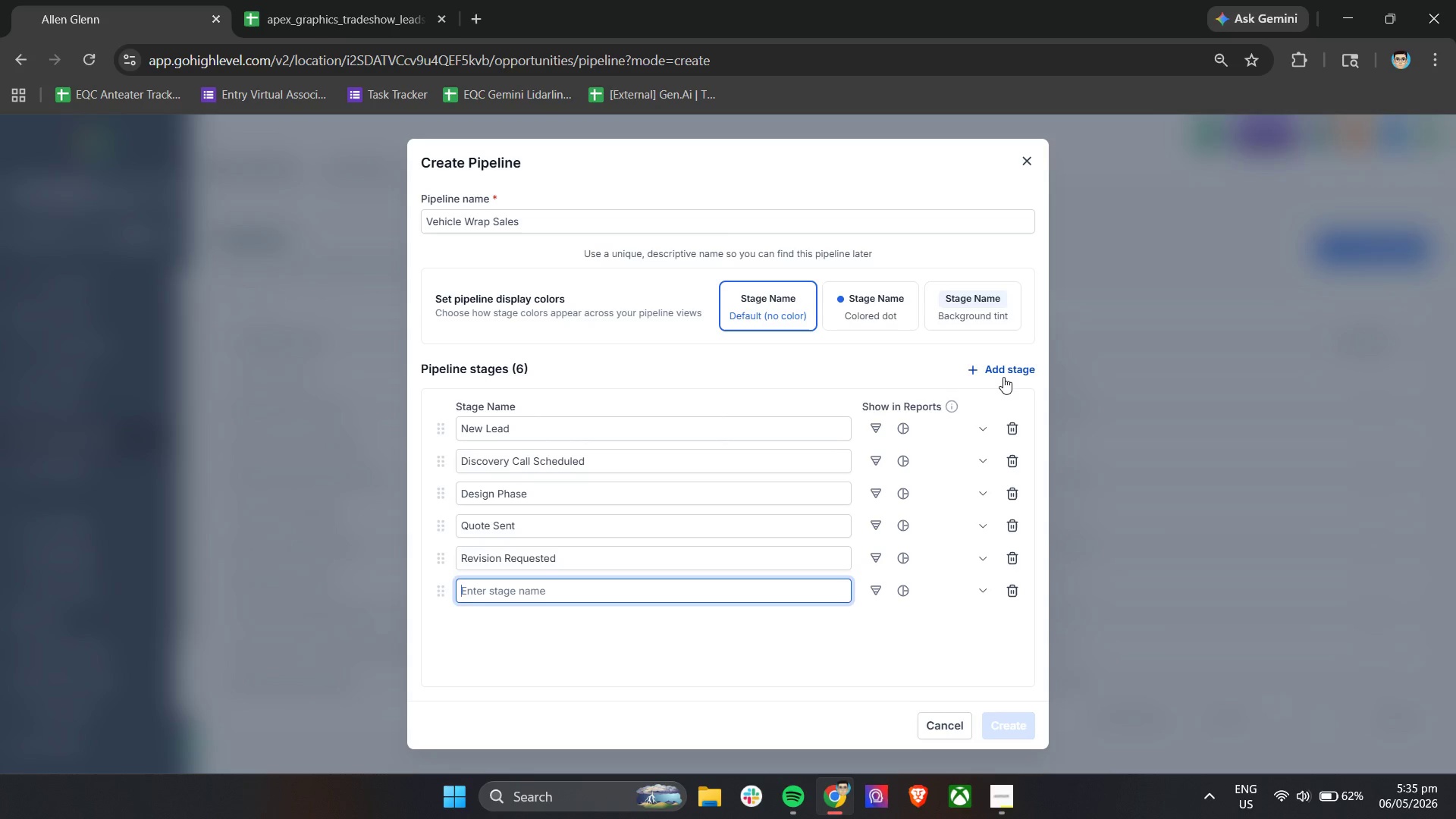 
type(Closed Won)
 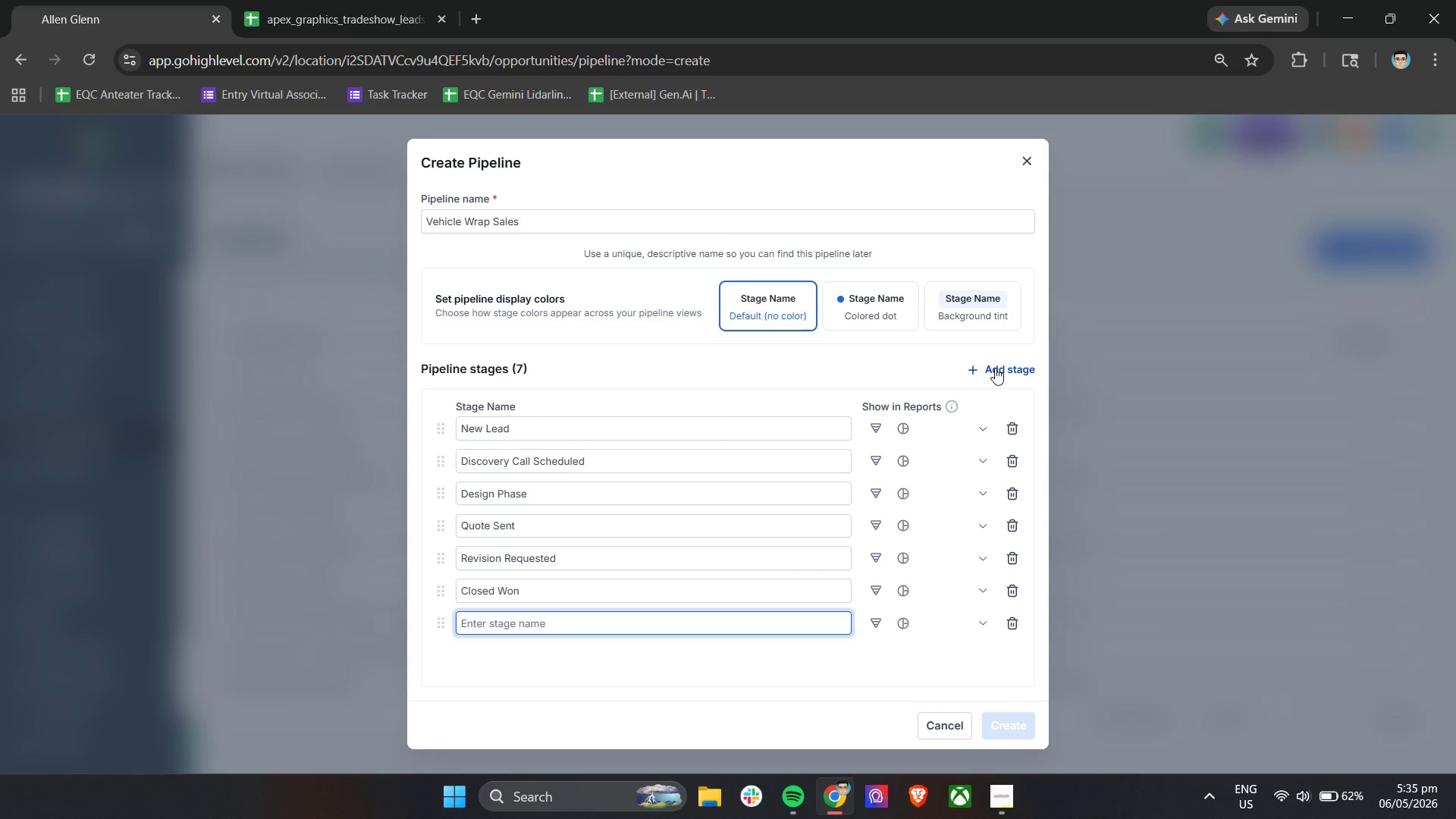 
type(Closed Lost)
 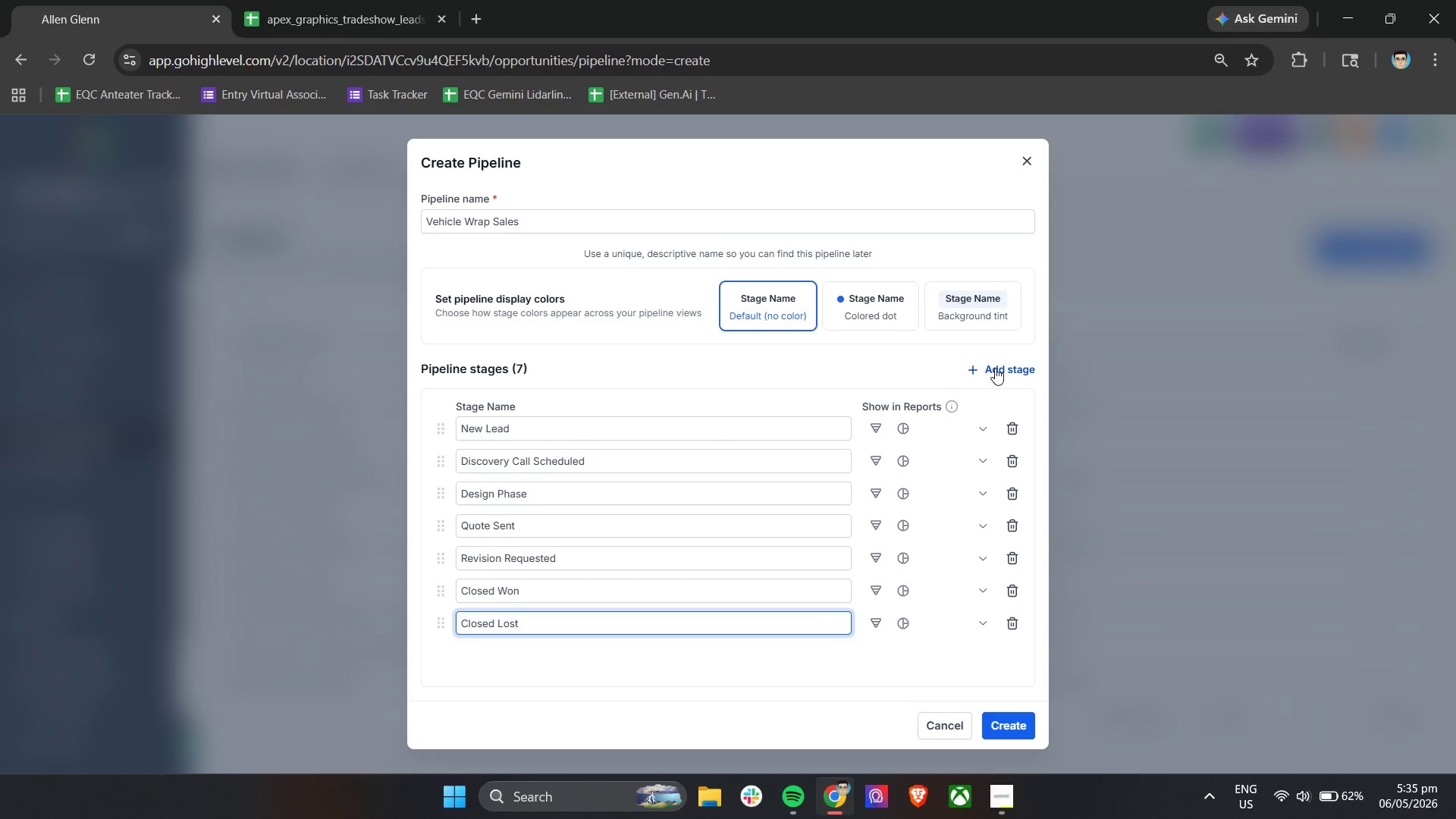 
left_click([1021, 725])
 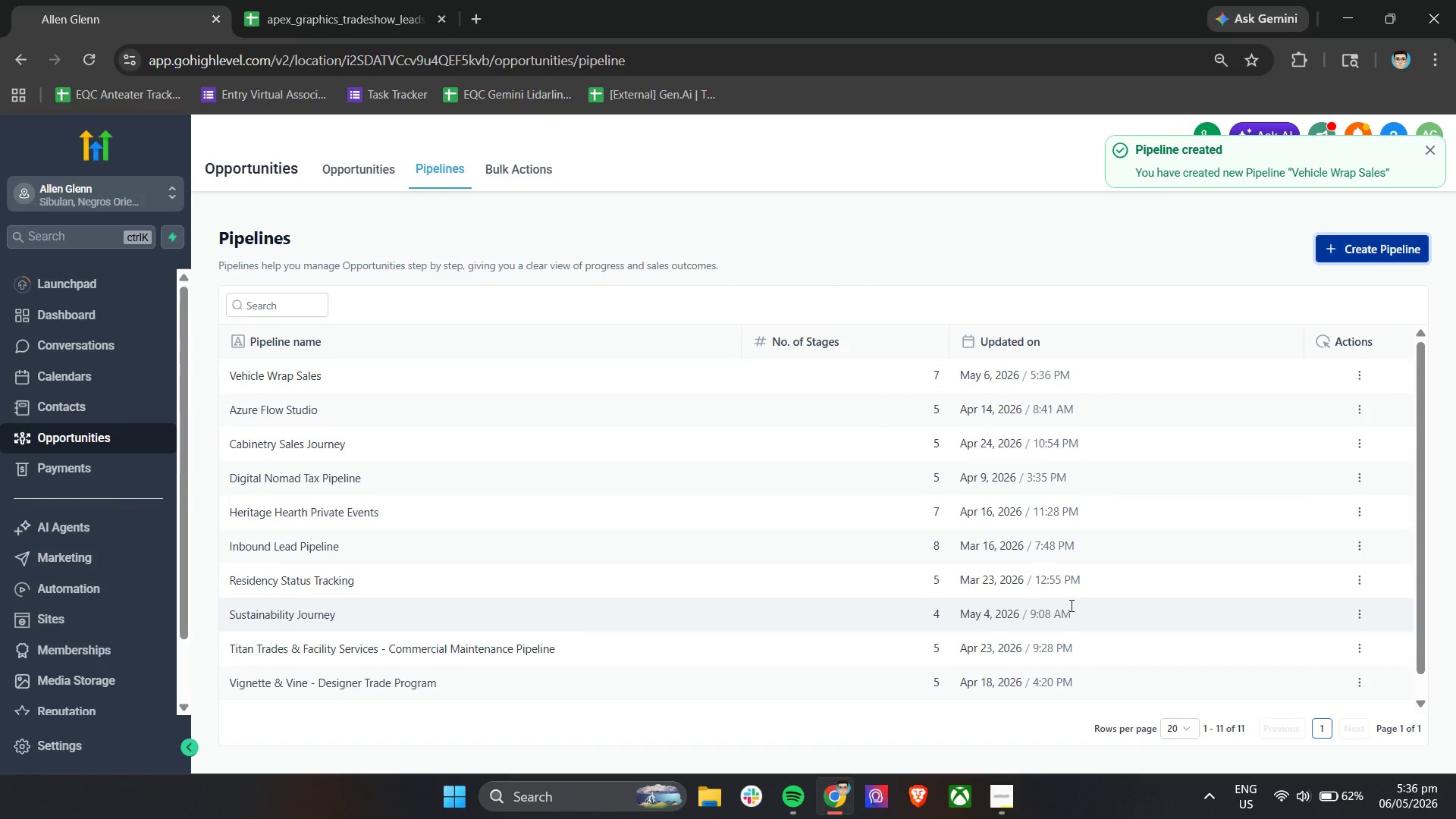 
left_click([354, 171])
 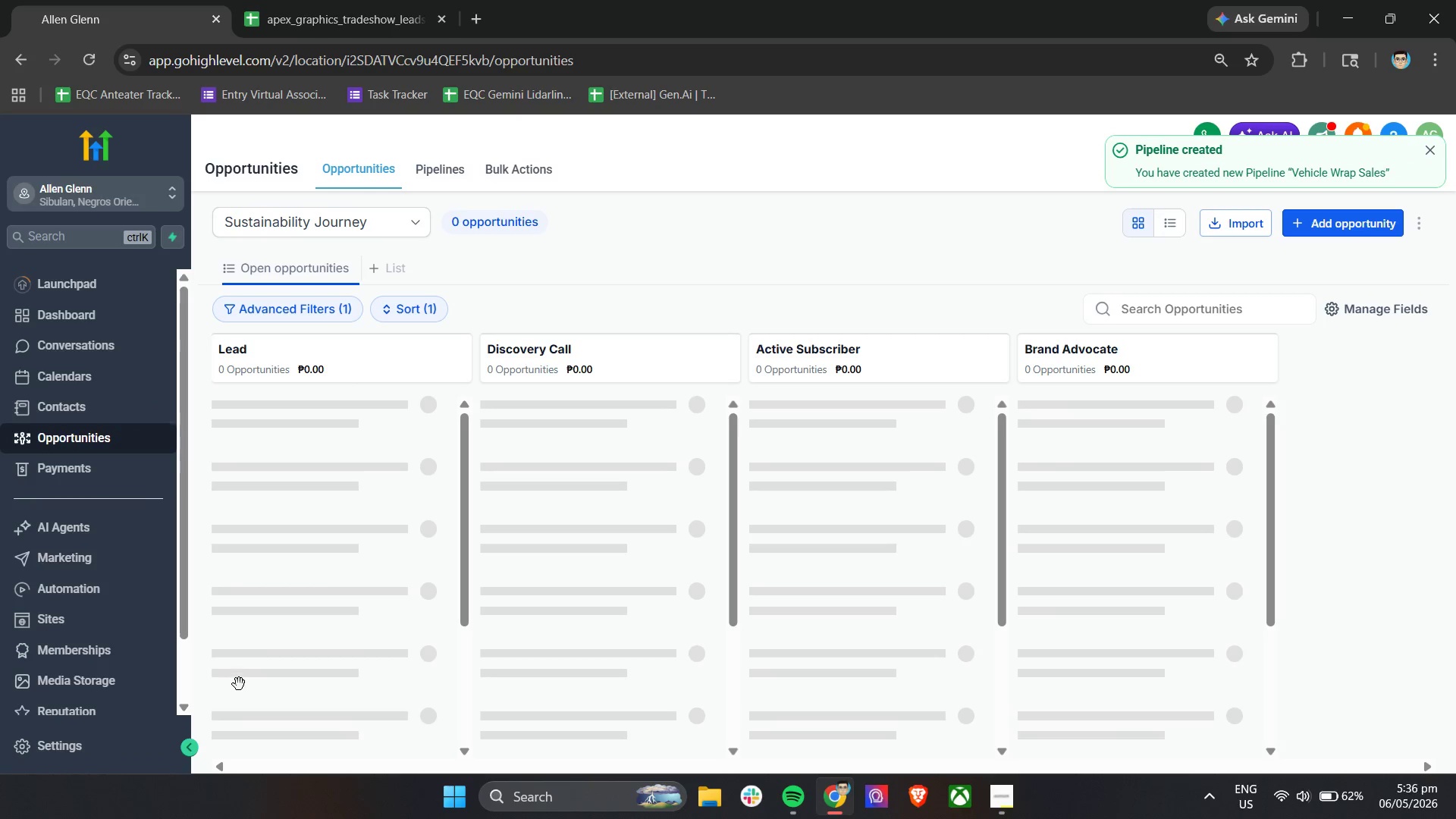 
mouse_move([365, 249])
 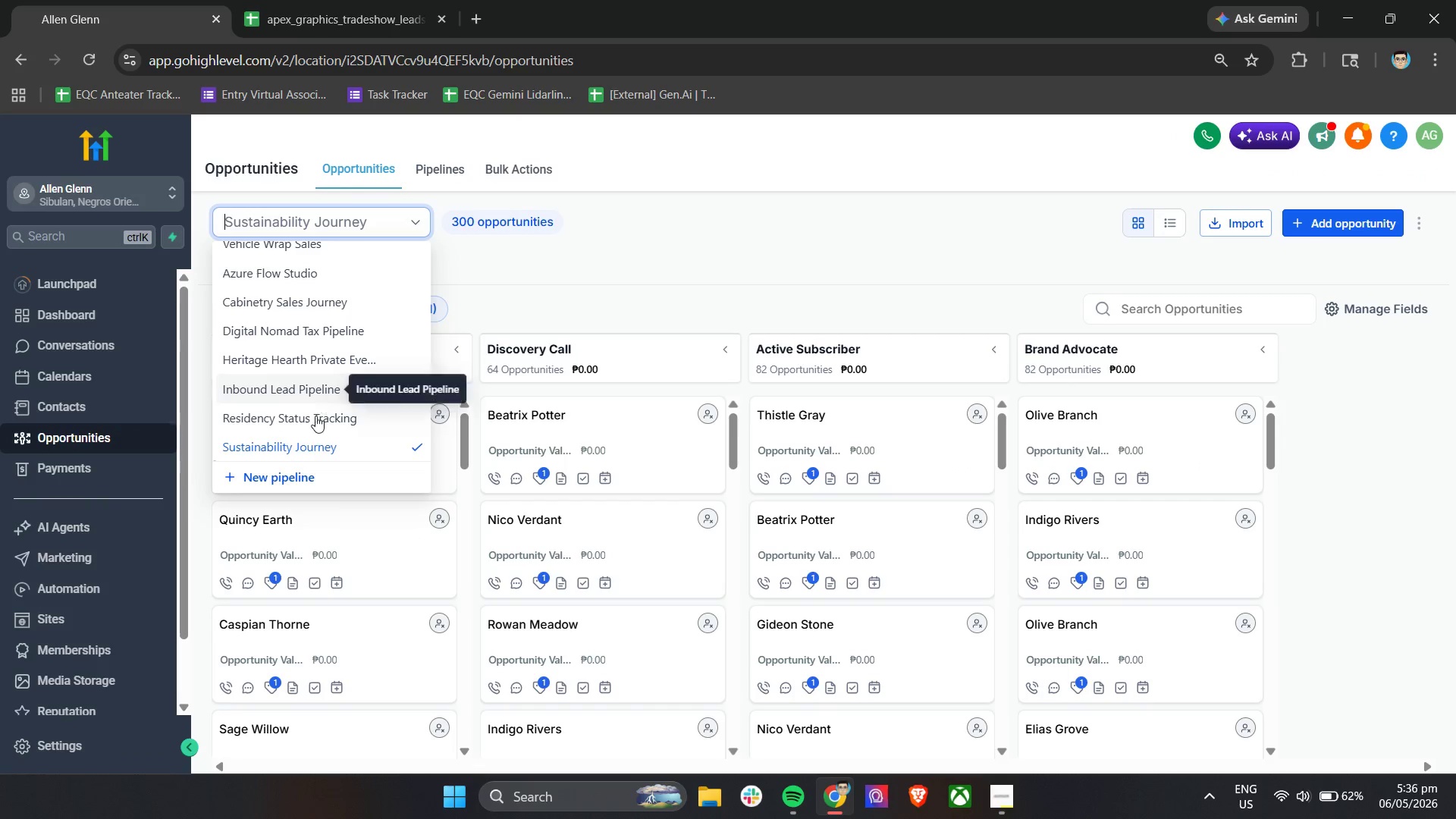 
scroll: coordinate [316, 425], scroll_direction: down, amount: 4.0
 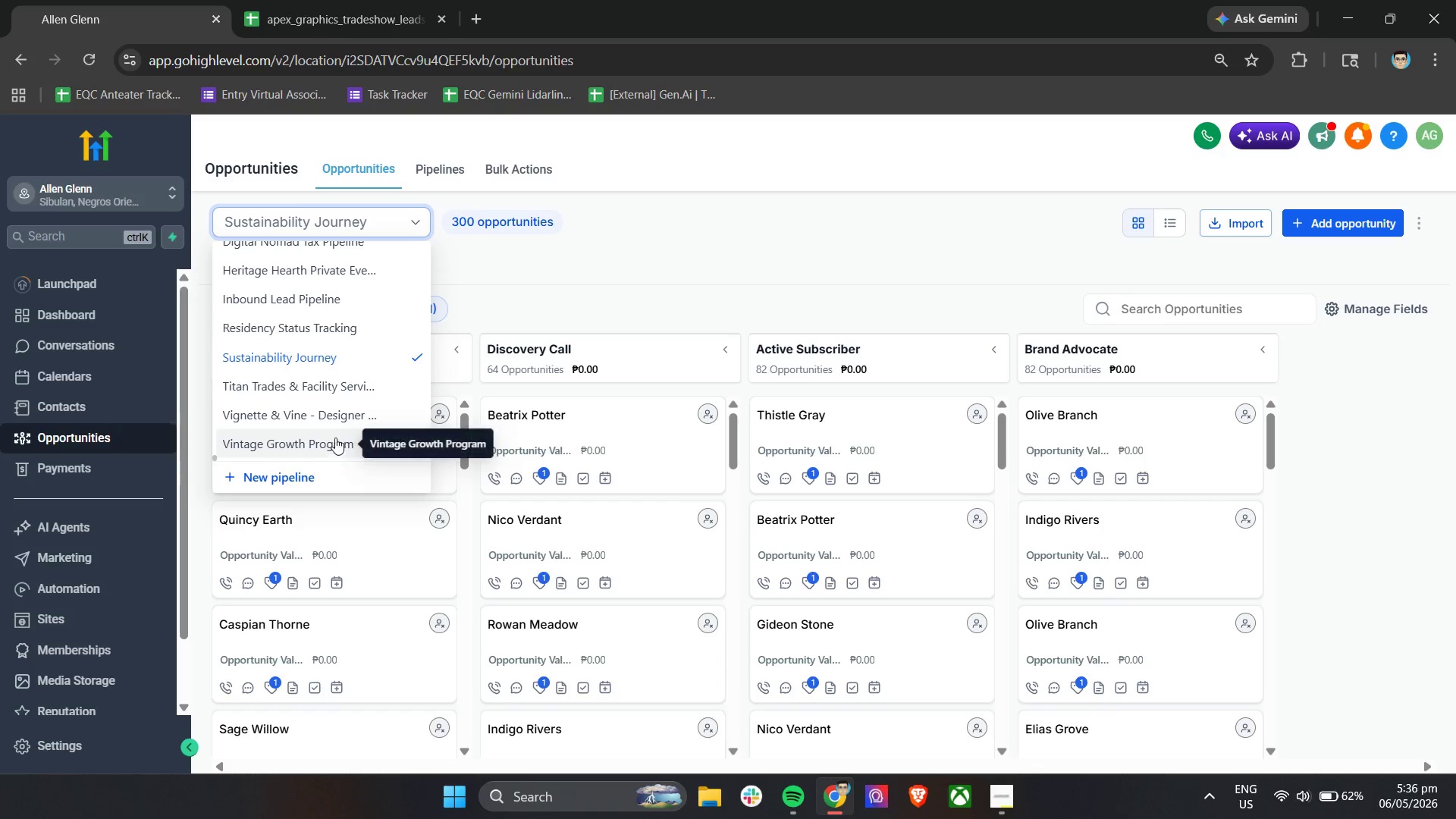 
scroll: coordinate [340, 413], scroll_direction: up, amount: 3.0
 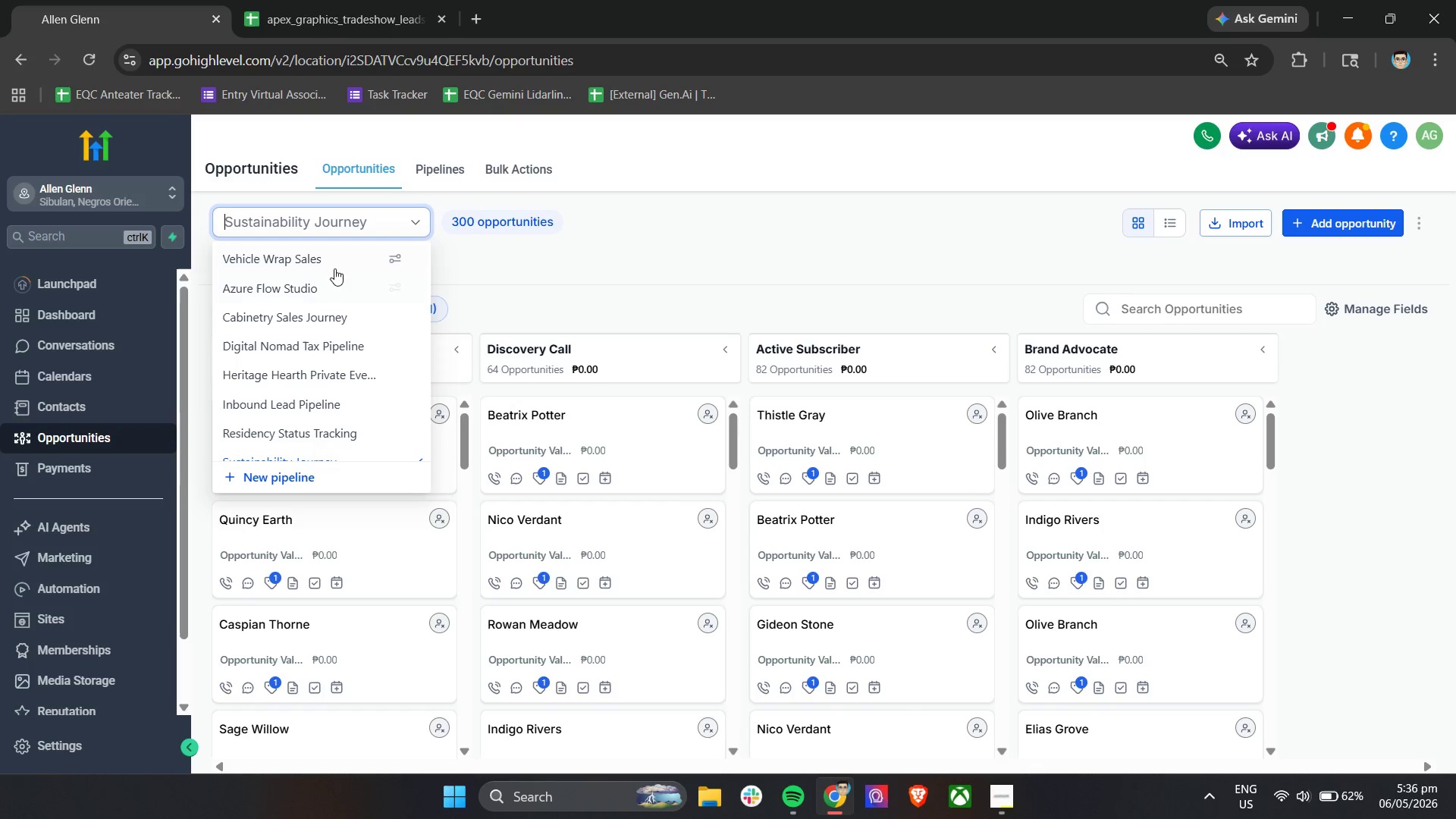 
left_click([334, 266])
 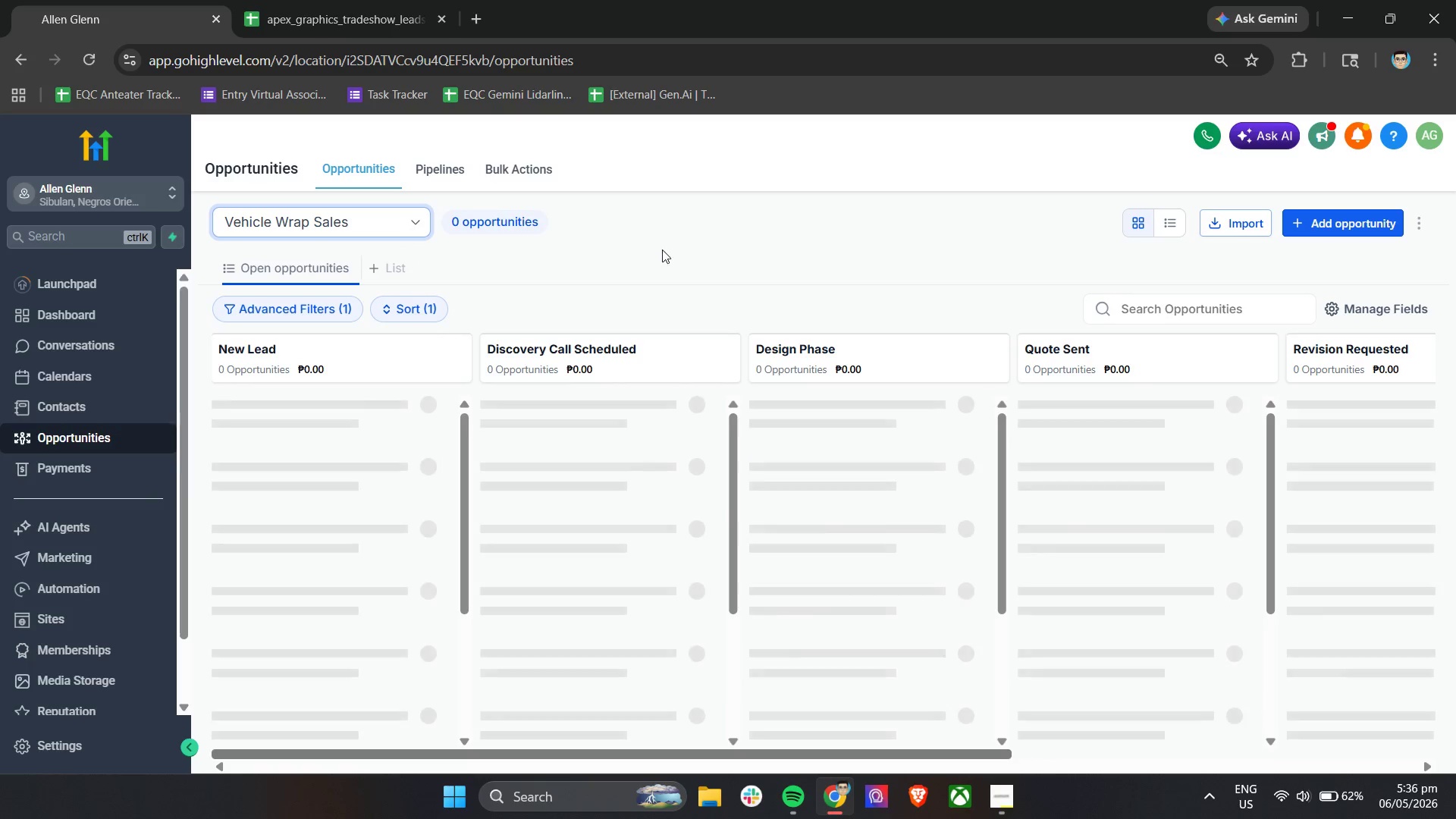 
left_click([666, 246])
 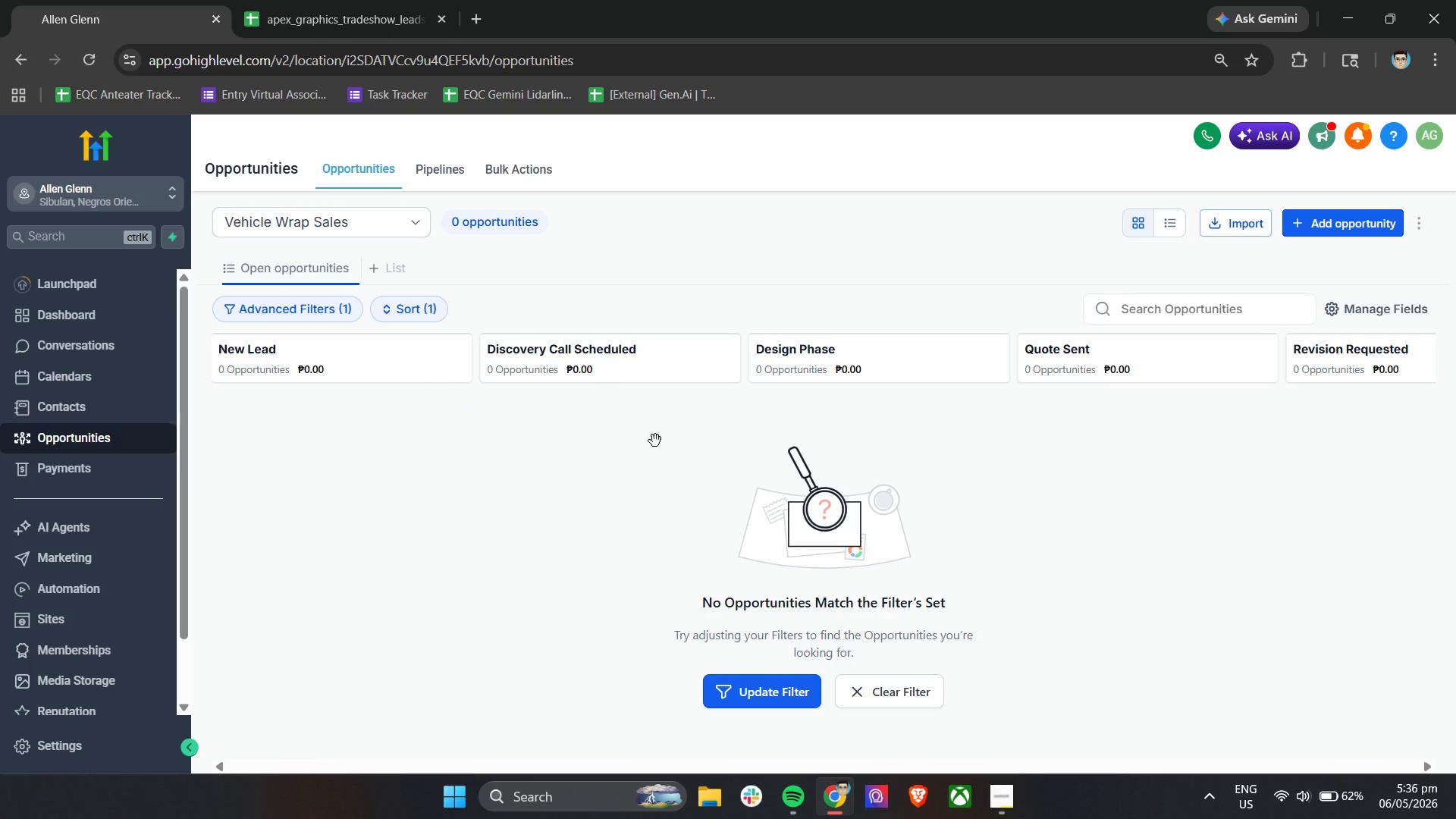 
hold_key(key=ShiftLeft, duration=2.62)
scroll: coordinate [655, 441], scroll_direction: down, amount: 5.0
 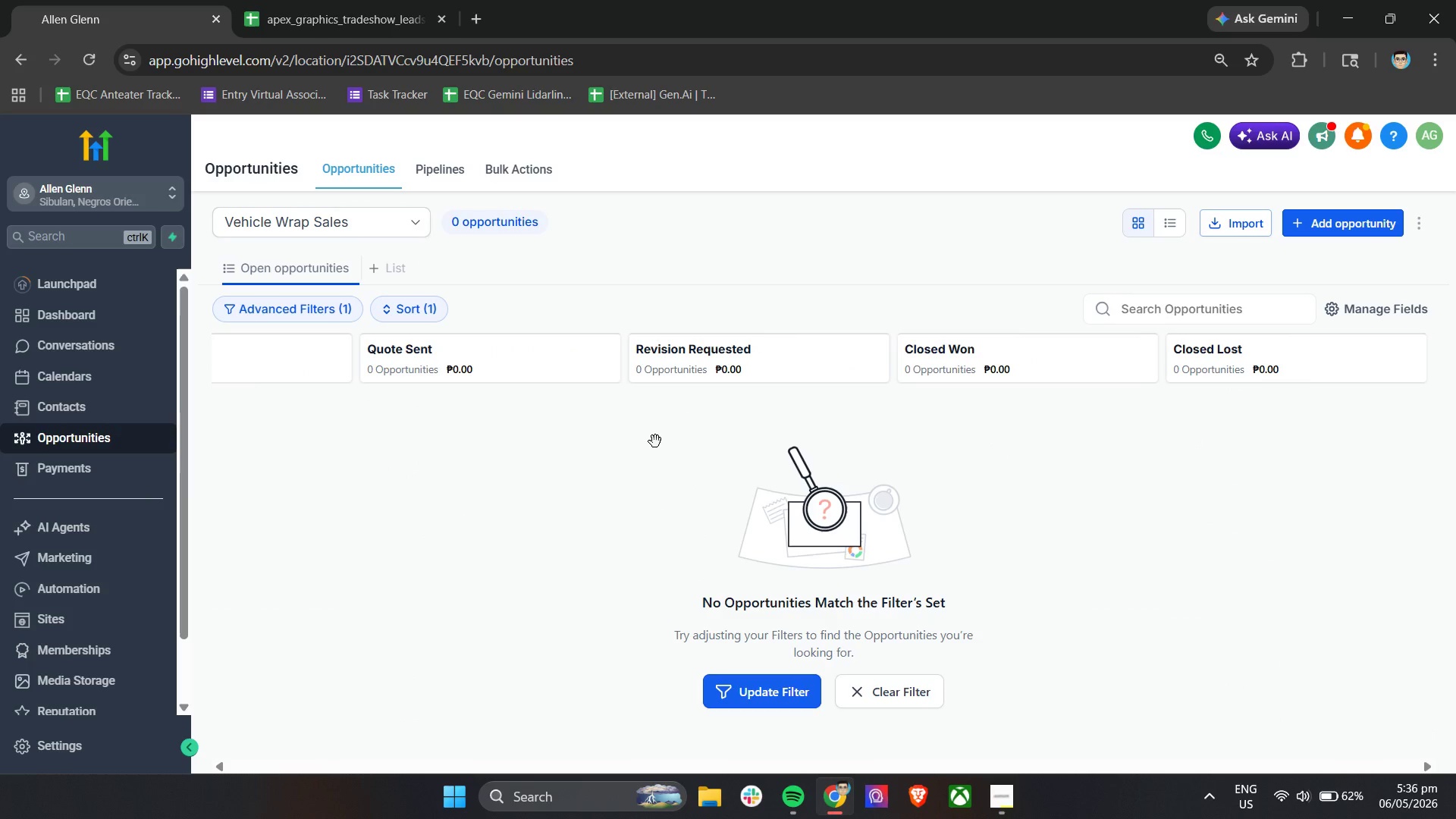 
scroll: coordinate [672, 432], scroll_direction: up, amount: 19.0
 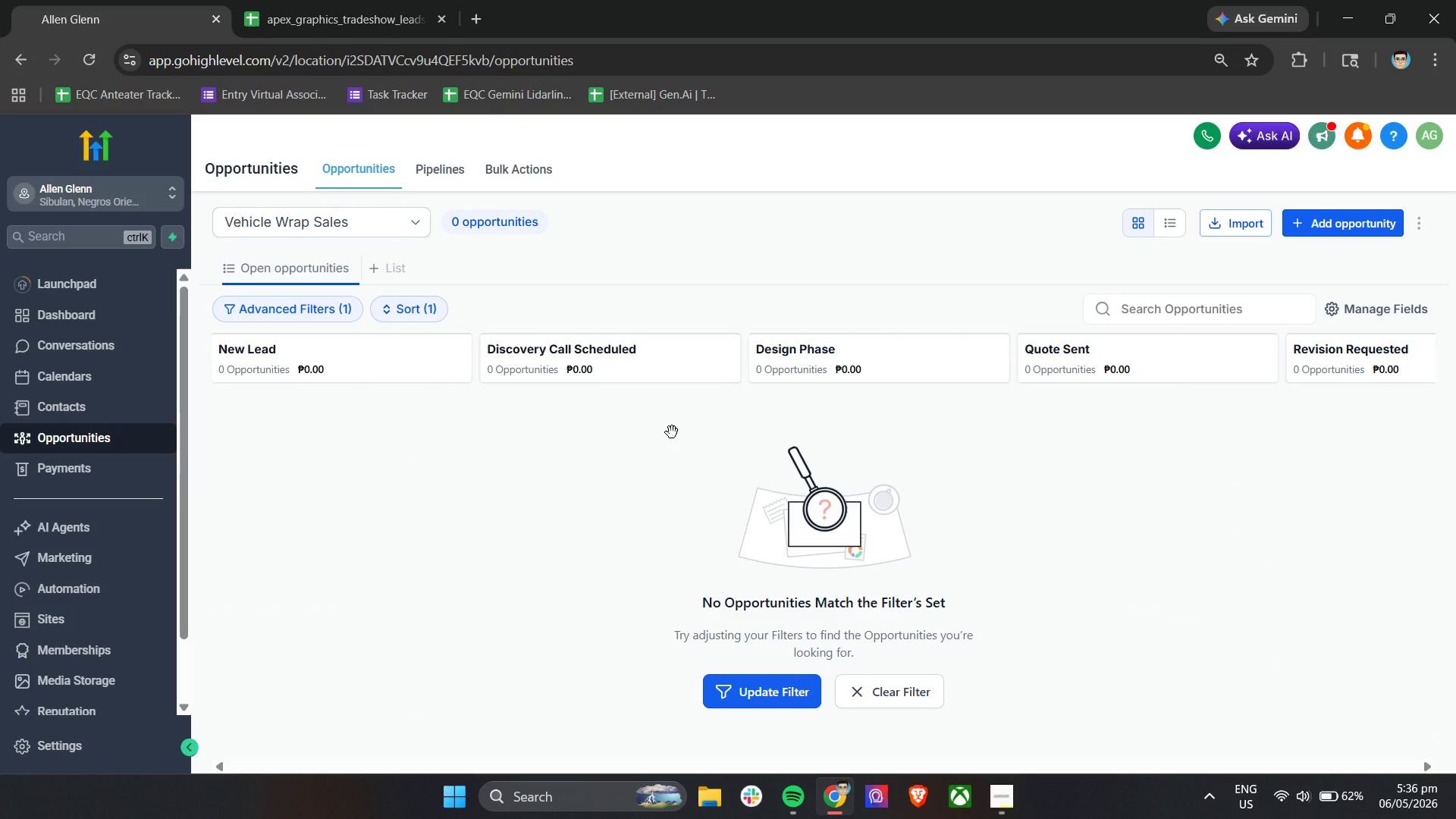 
wait(12.13)
 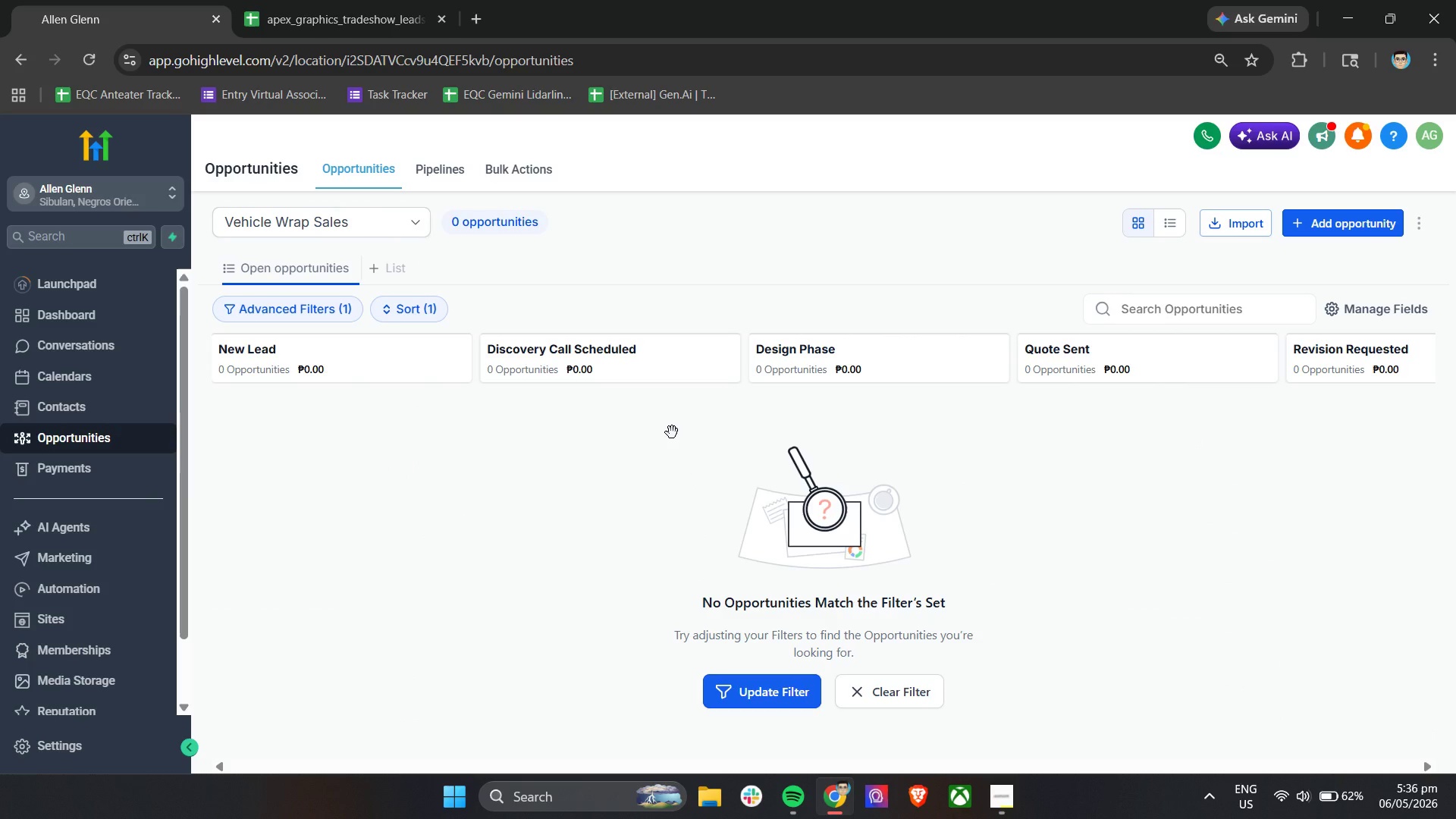 
hold_key(key=ShiftLeft, duration=2.28)
scroll: coordinate [672, 432], scroll_direction: down, amount: 14.0
 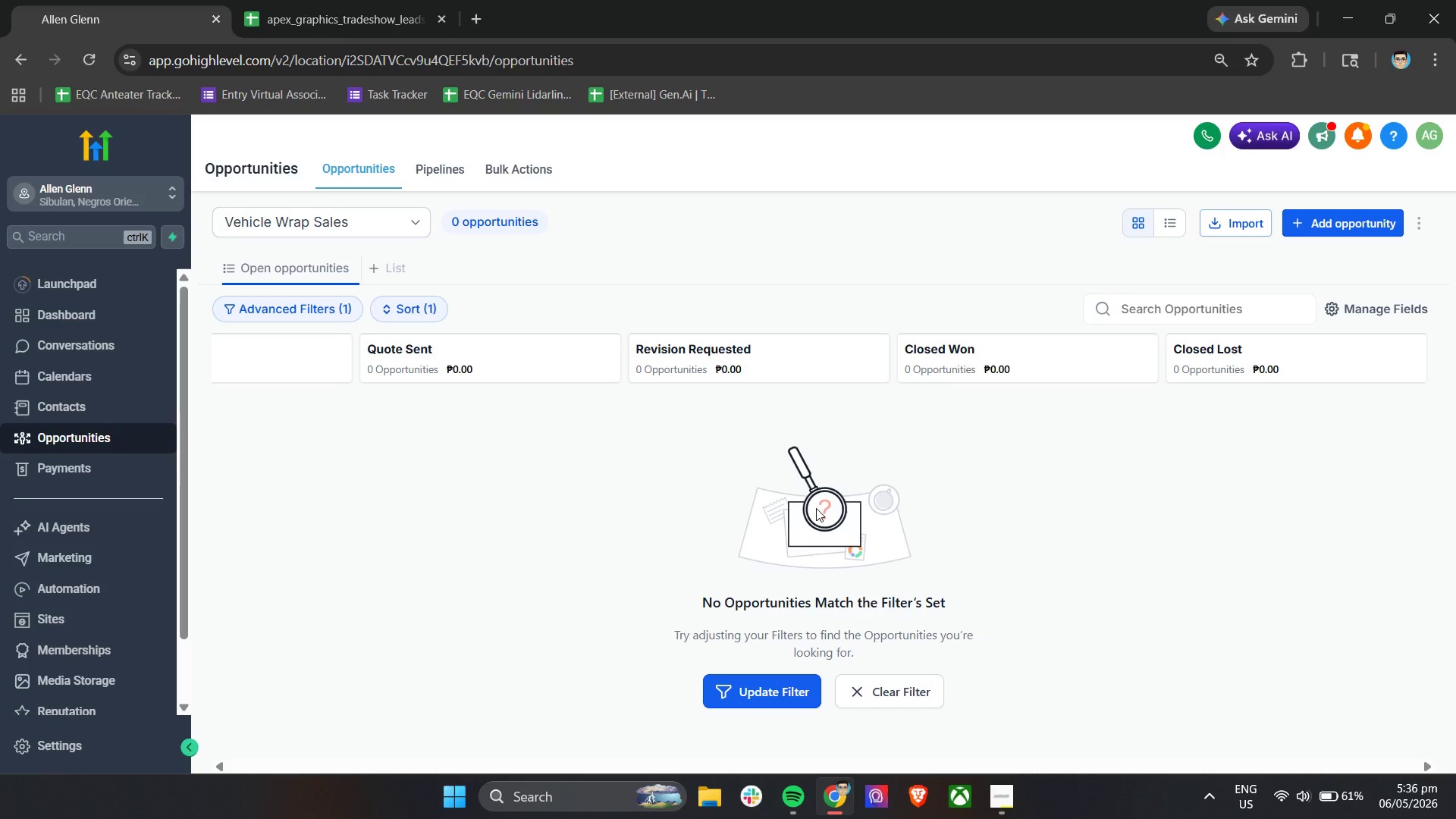 
wait(17.76)
 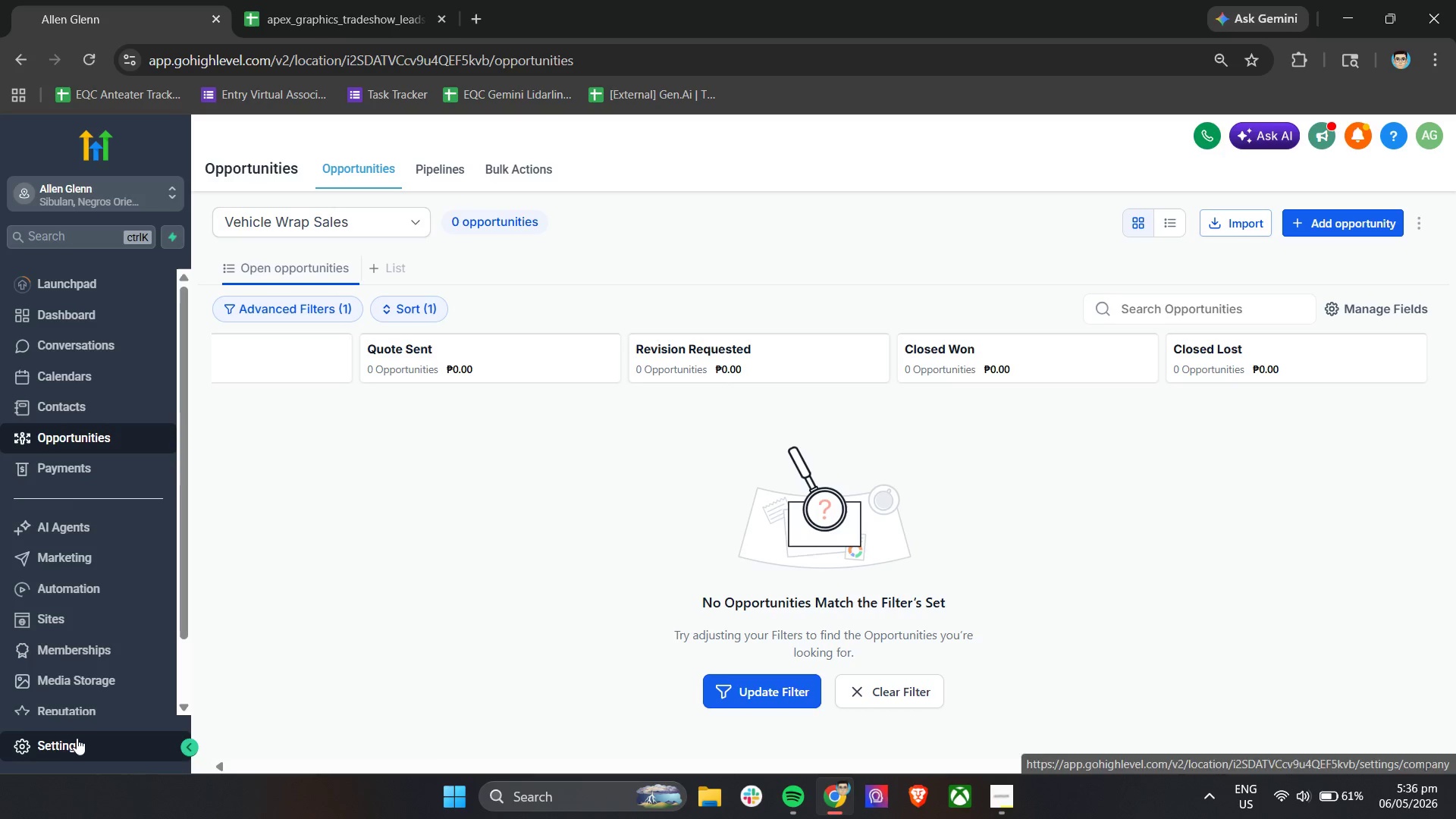 
right_click([77, 738])
 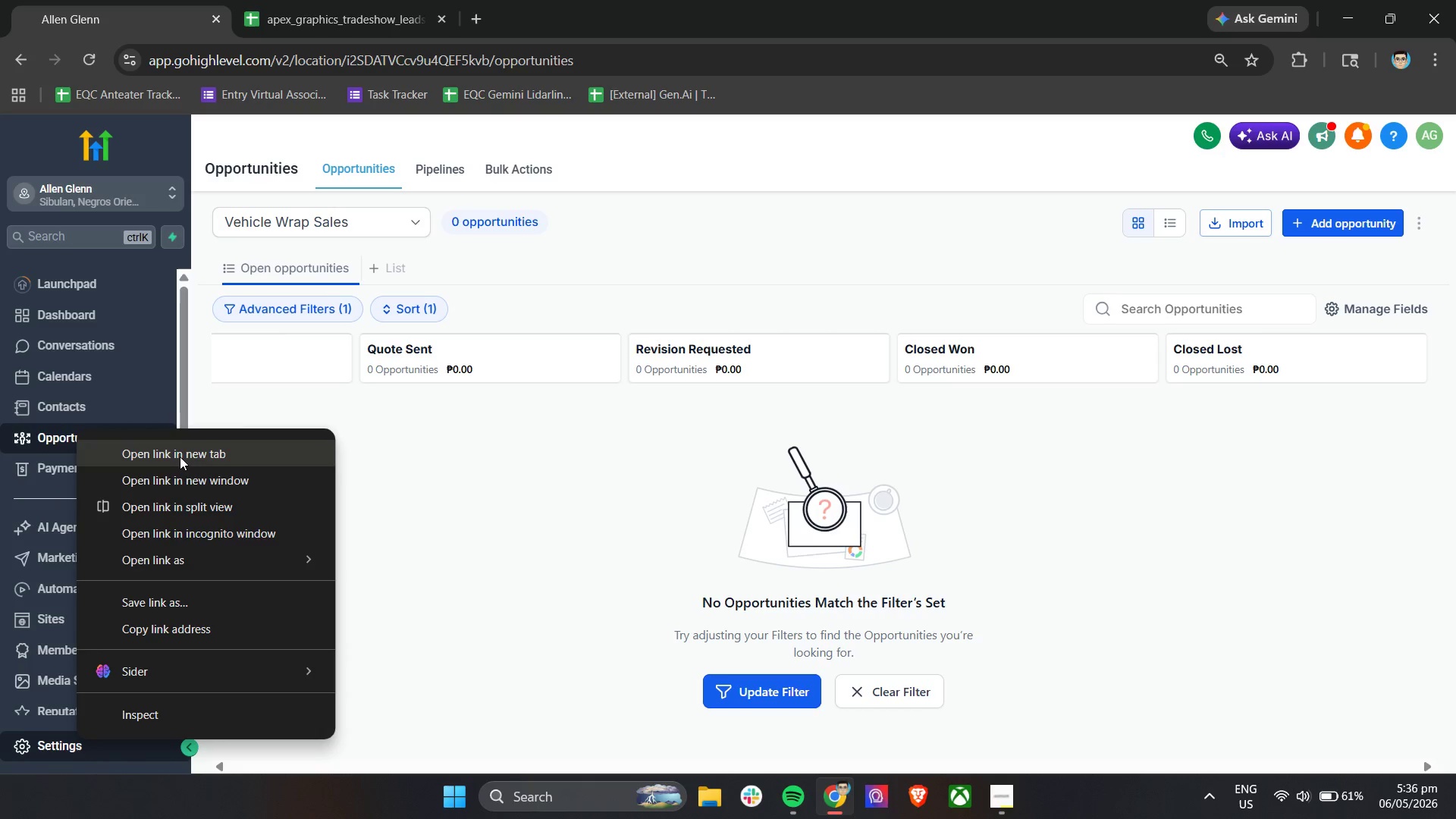 
scroll: coordinate [69, 742], scroll_direction: down, amount: 4.0
 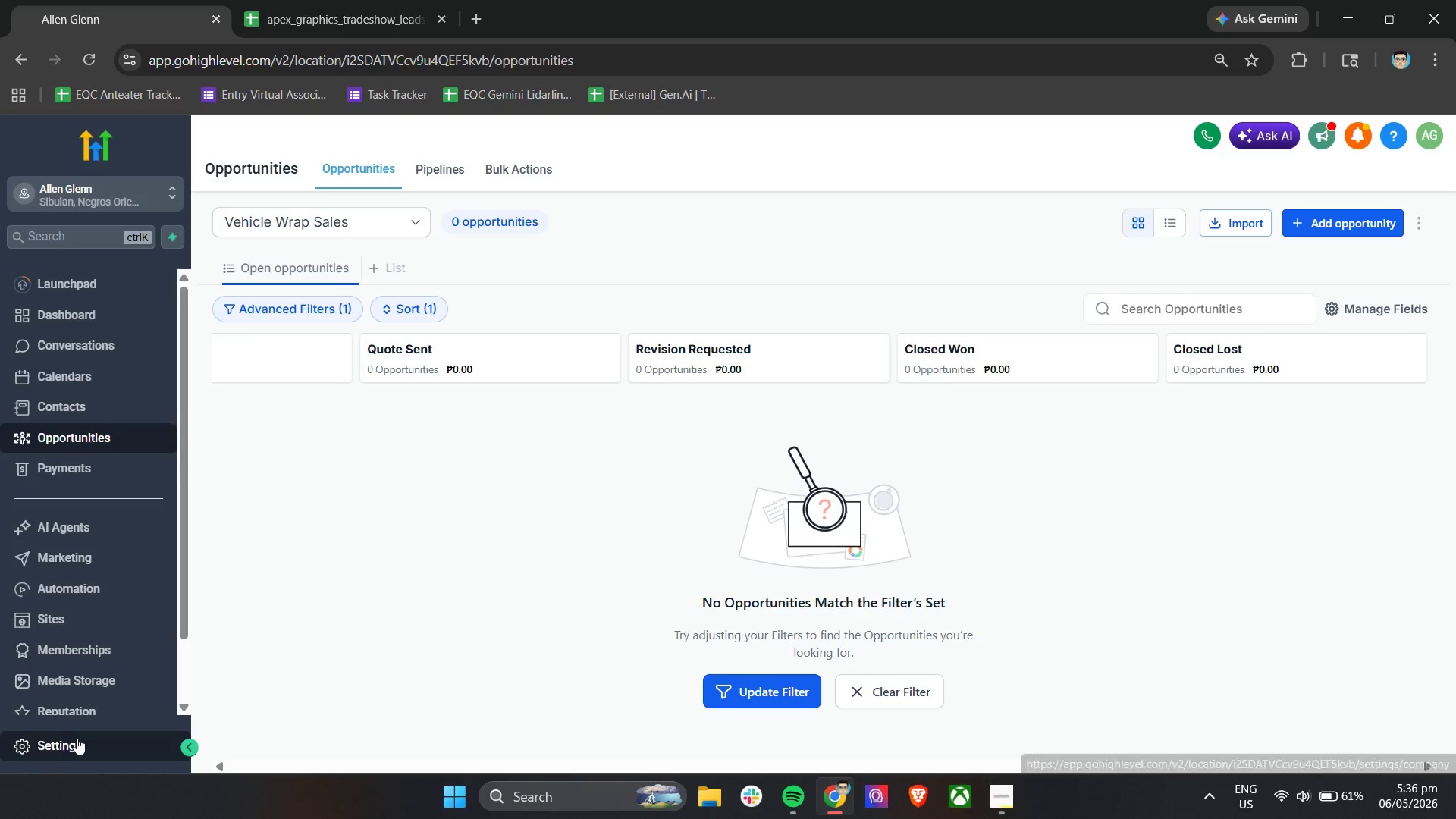 
left_click([180, 448])
 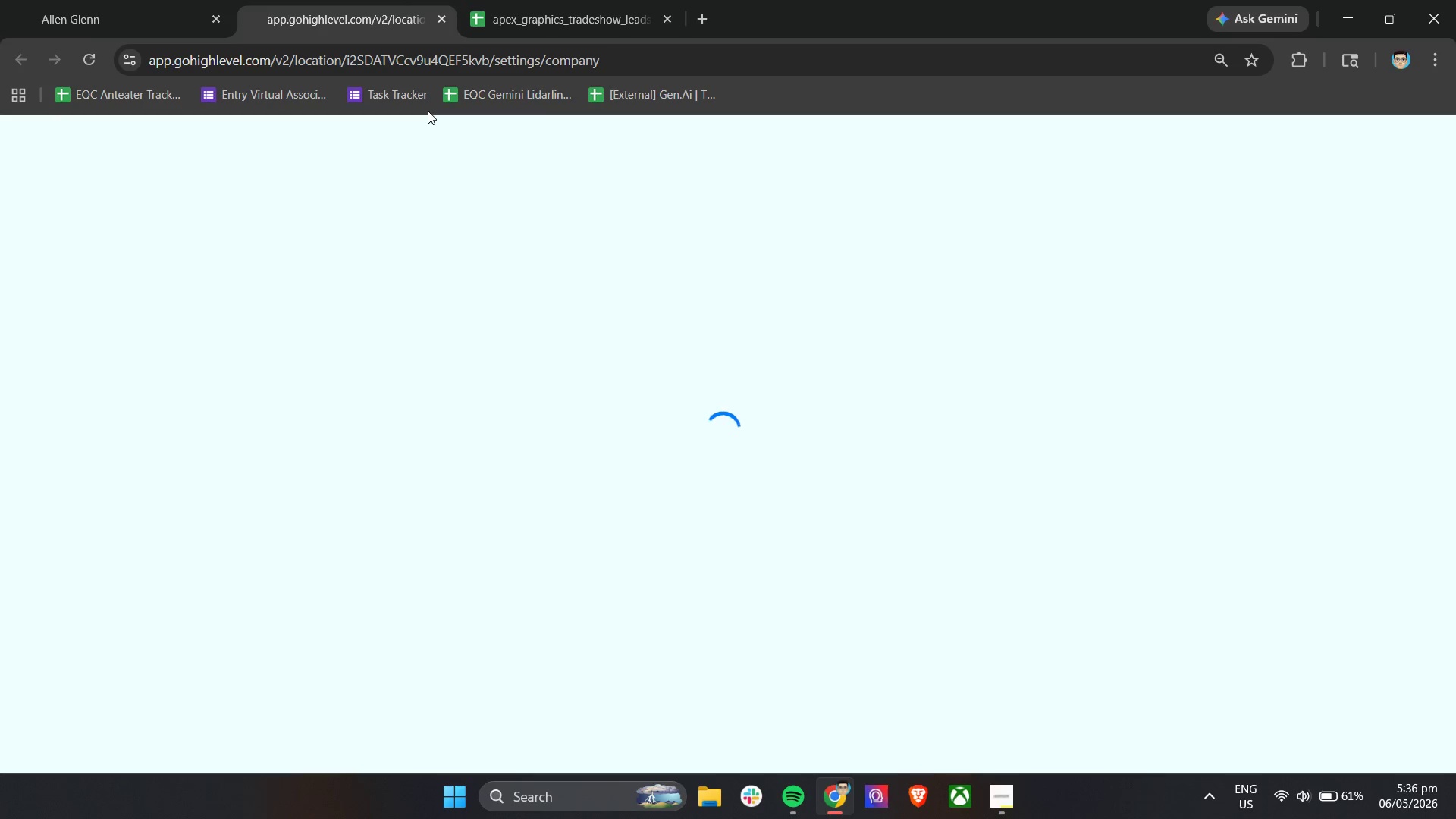 
wait(10.66)
 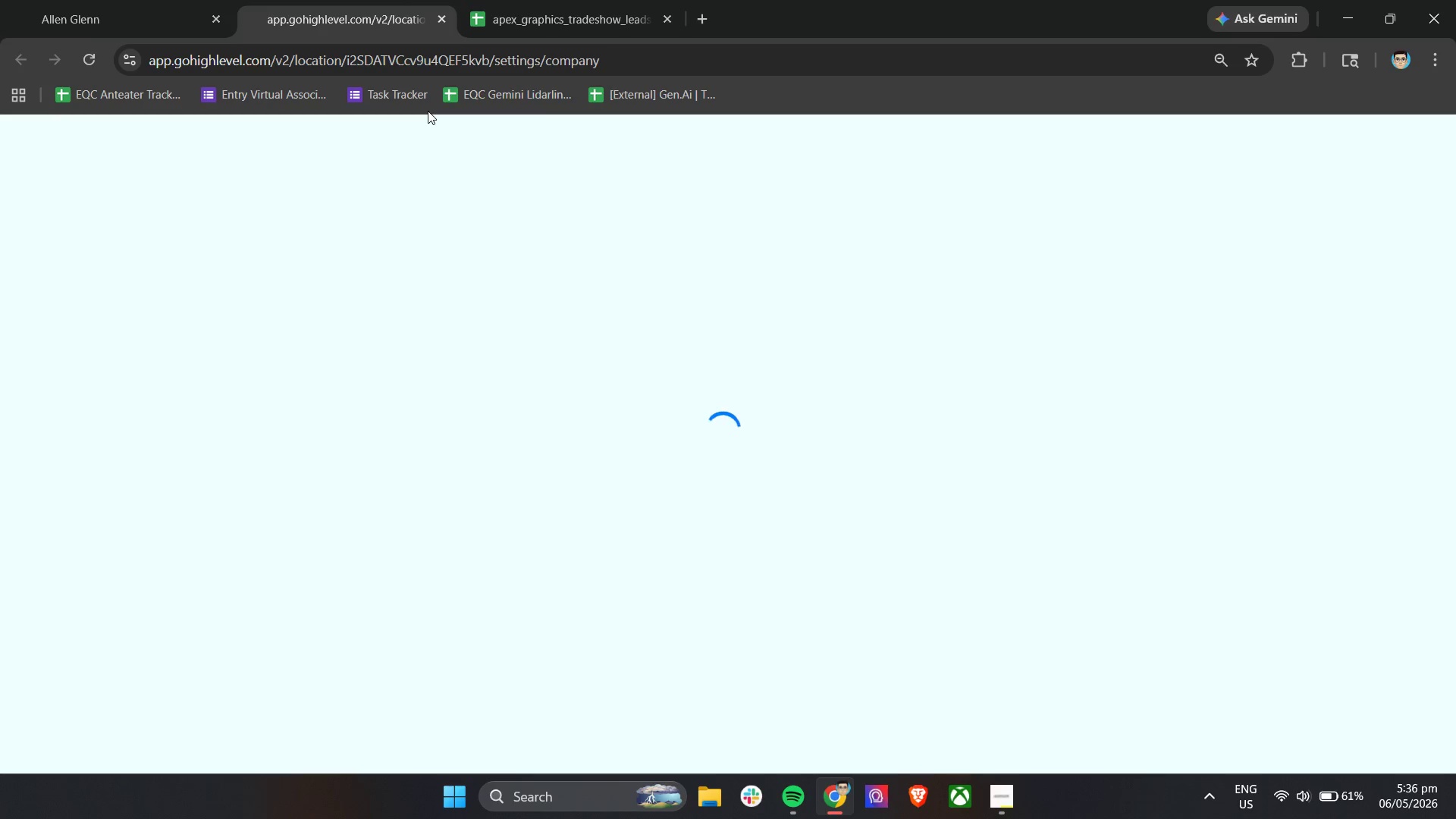 
left_click([520, 0])
 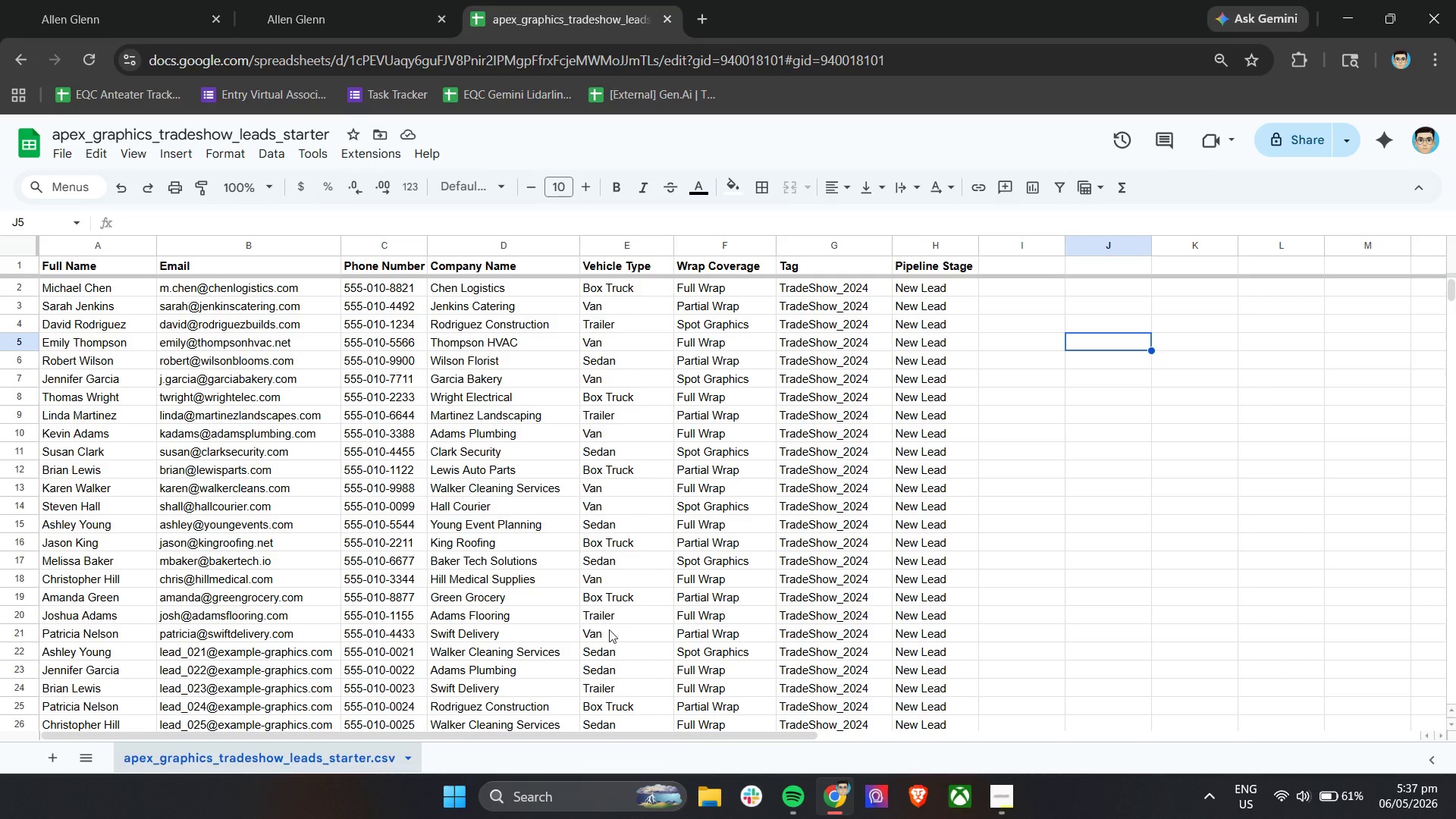 
wait(15.31)
 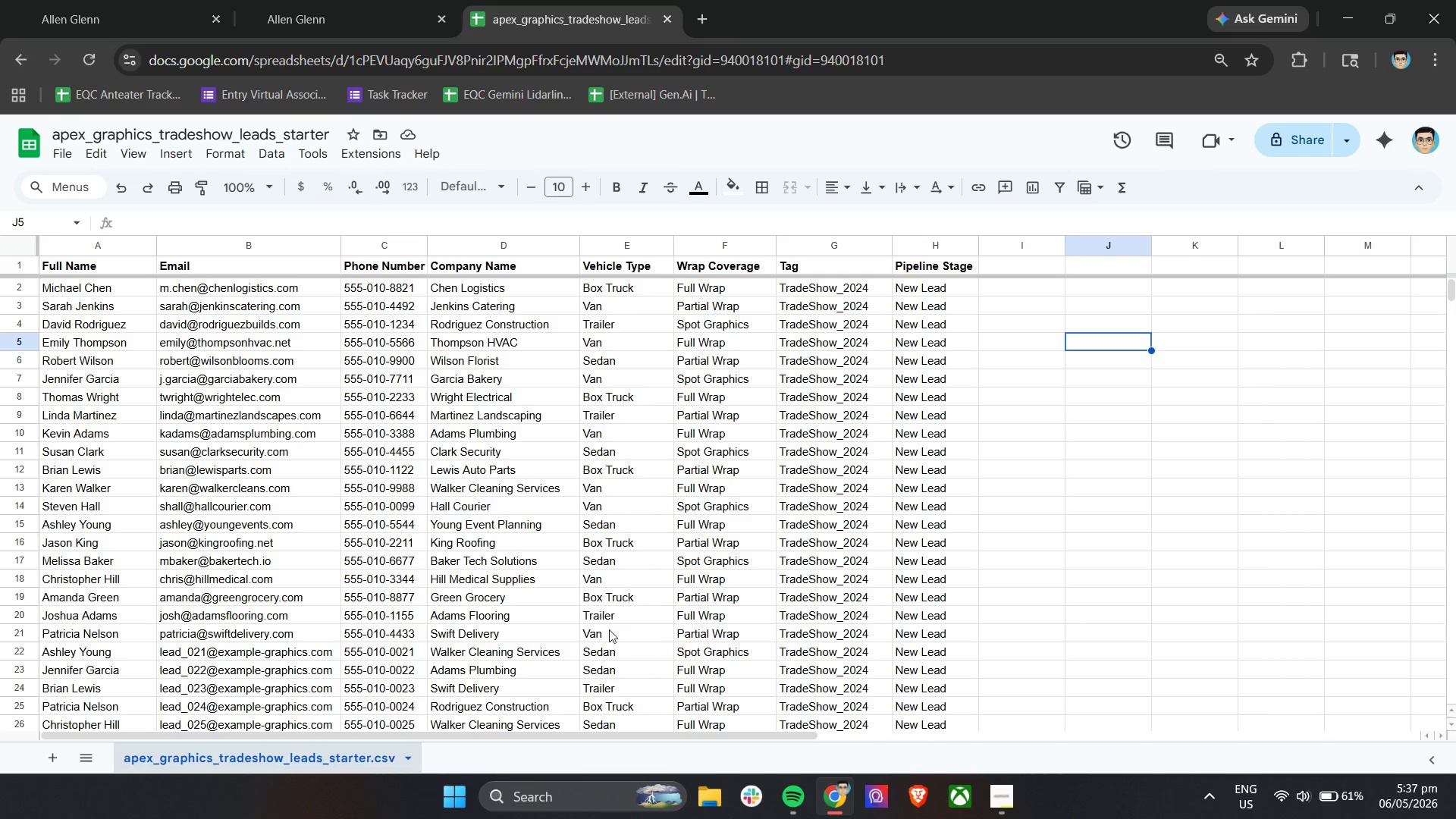 
left_click([317, 0])
 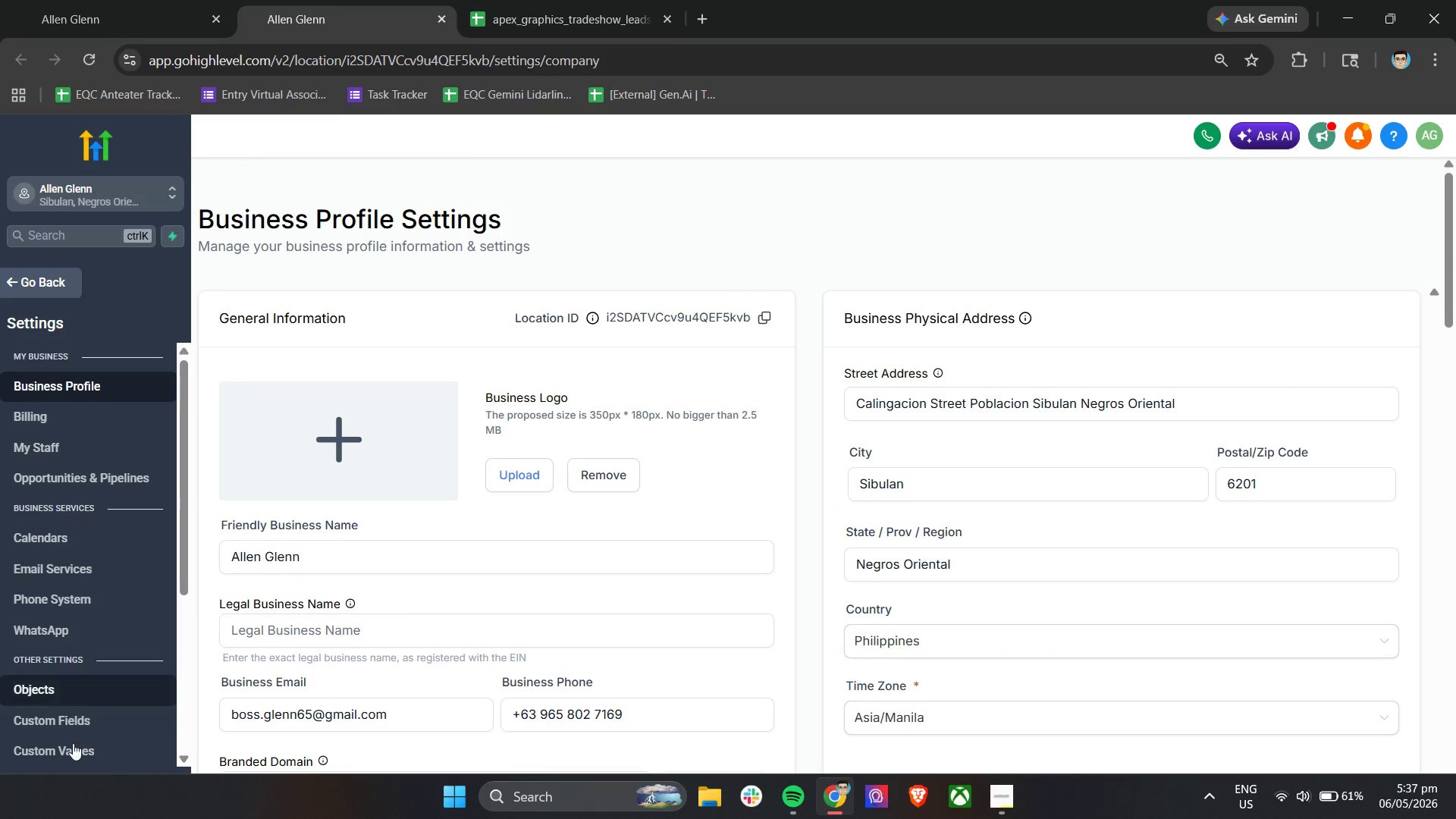 
left_click([89, 724])
 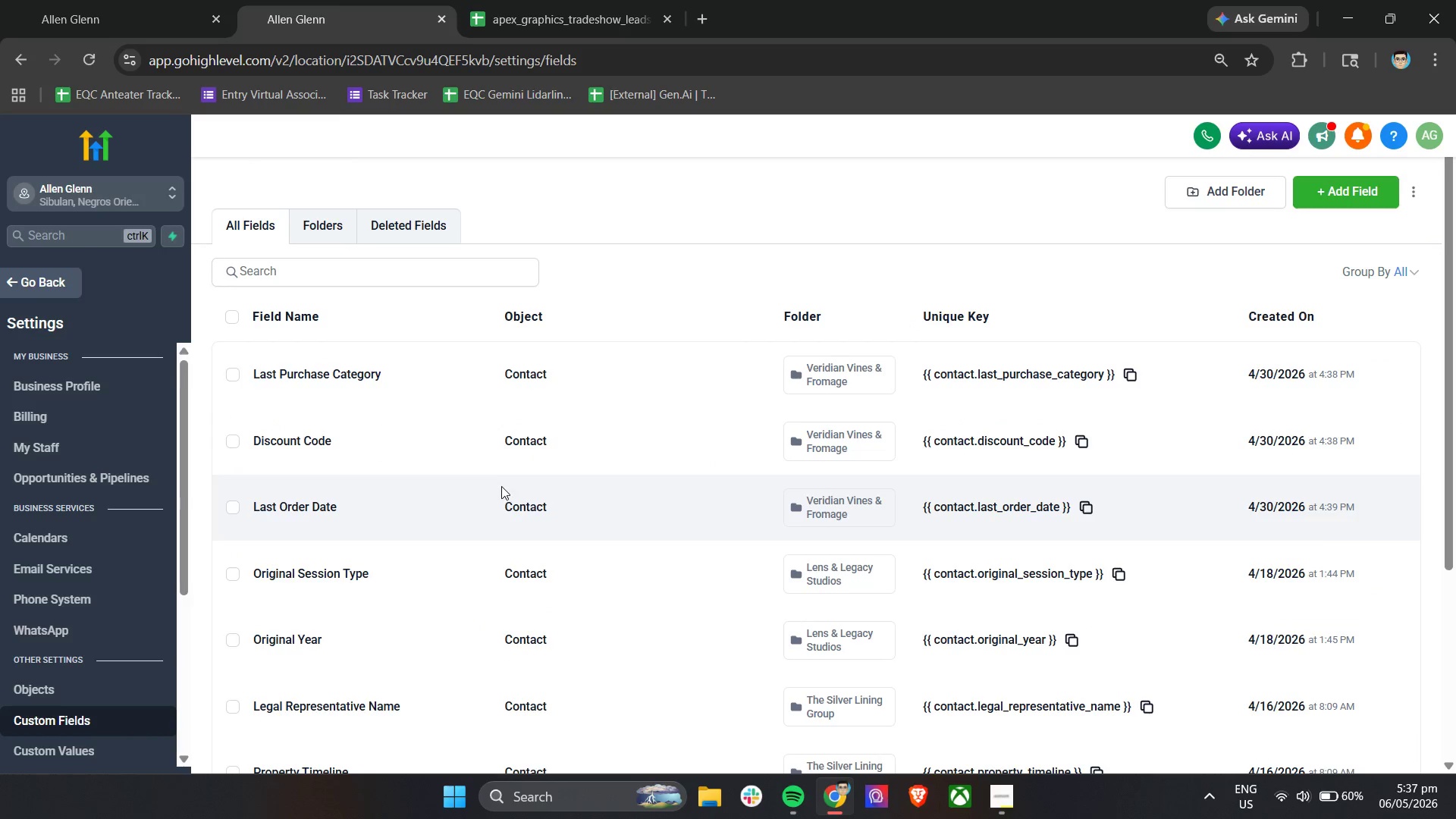 
left_click([337, 237])
 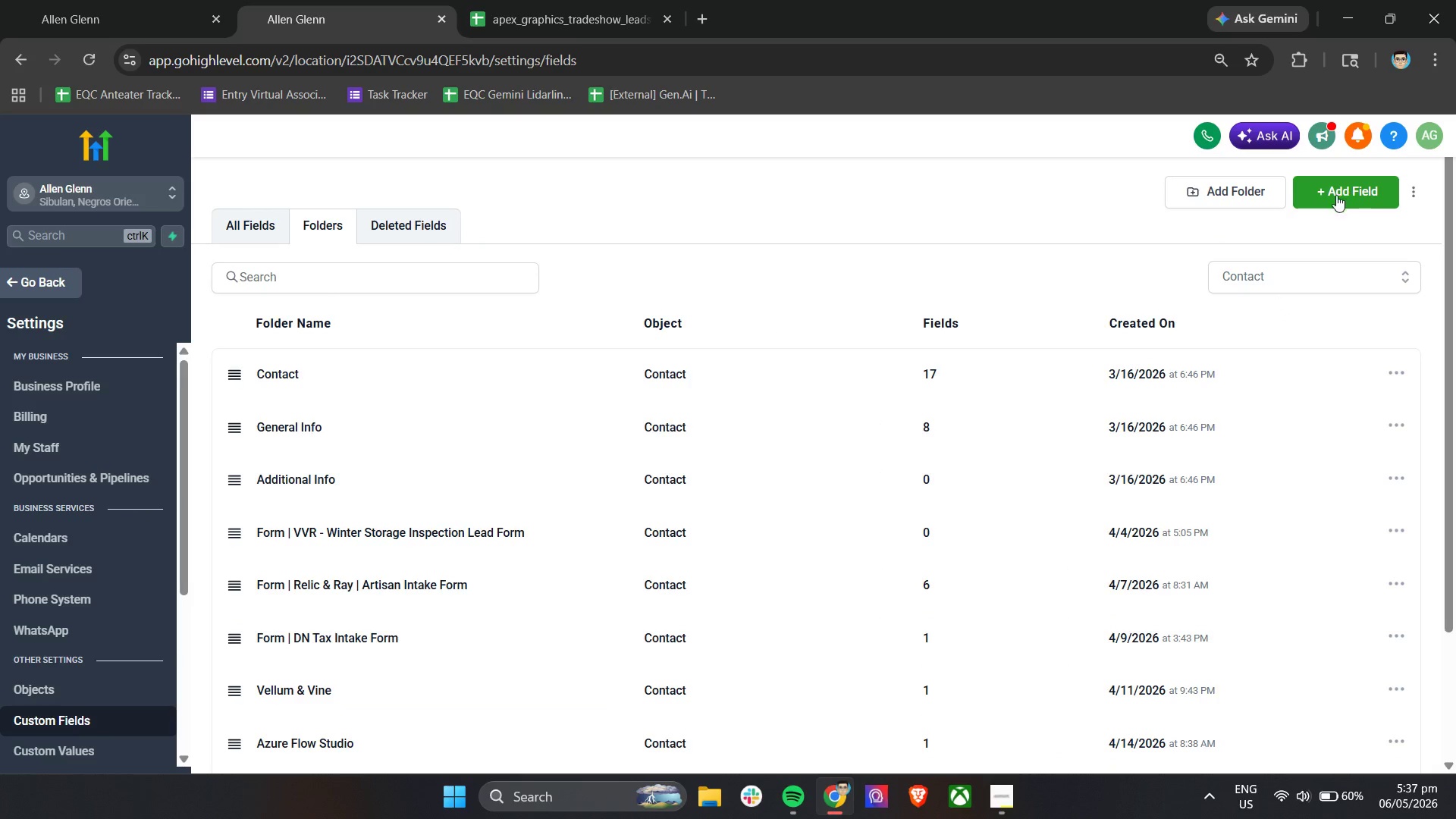 
left_click([1265, 190])